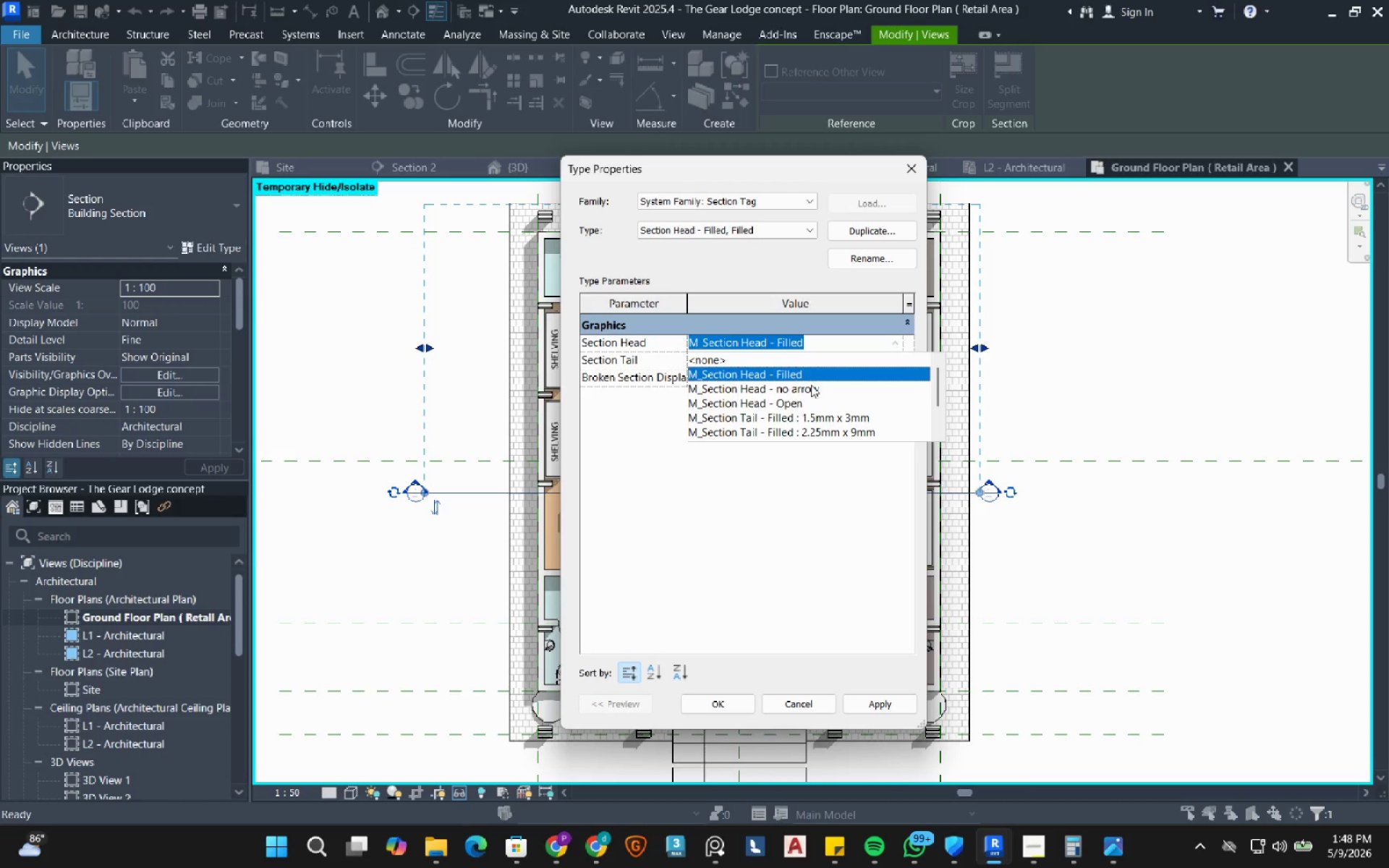 
wait(7.48)
 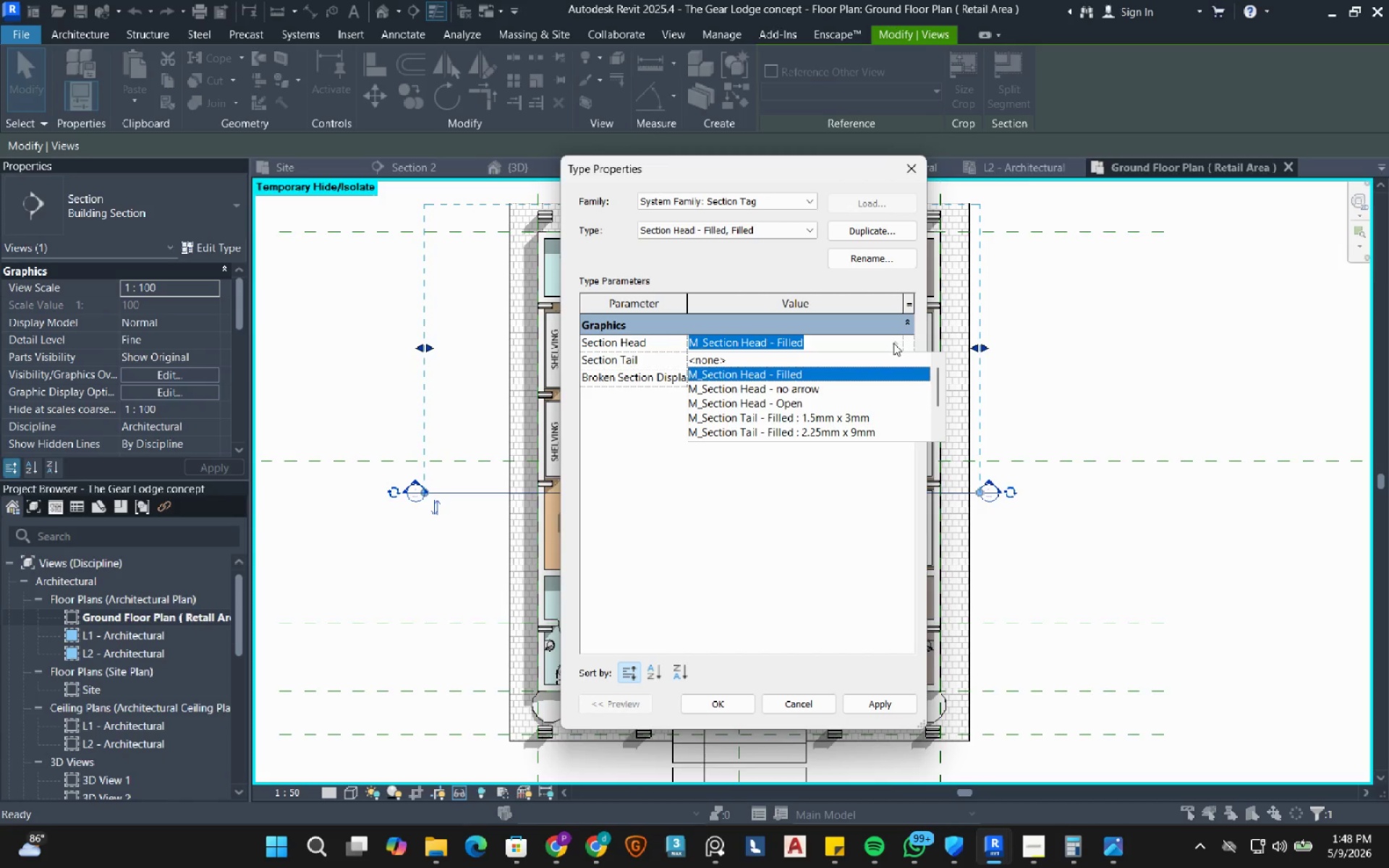 
left_click([783, 417])
 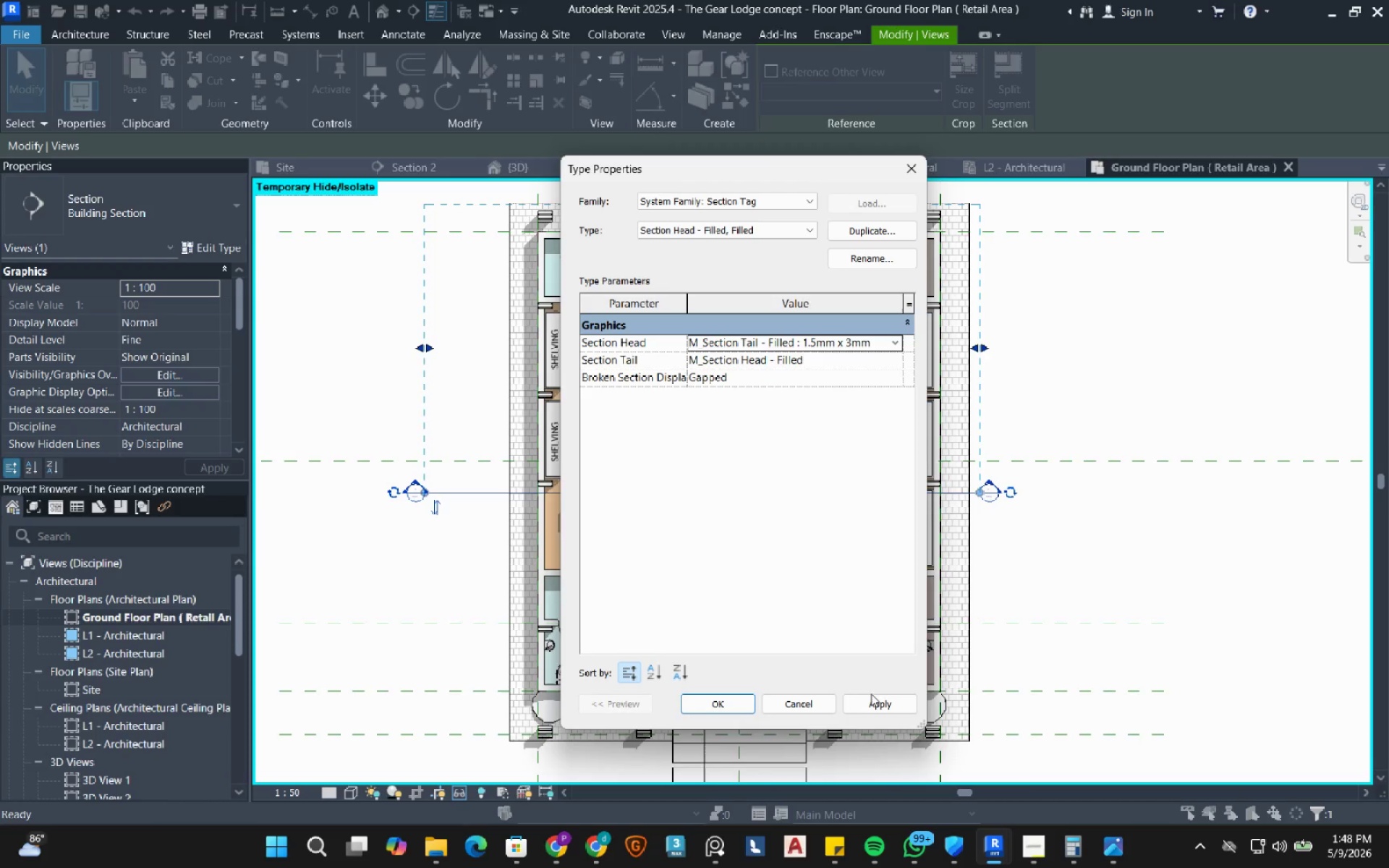 
left_click([872, 707])
 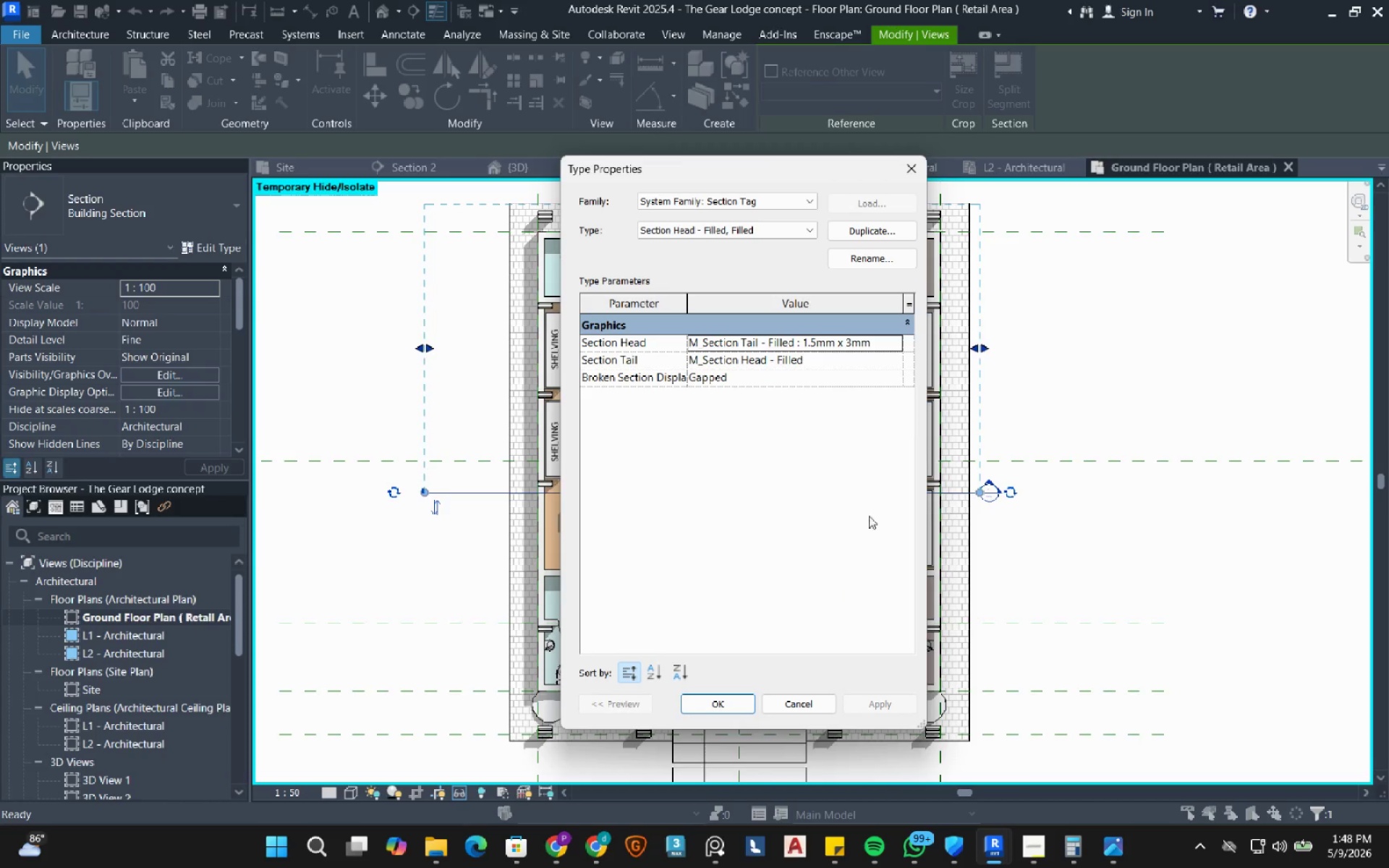 
left_click([891, 343])
 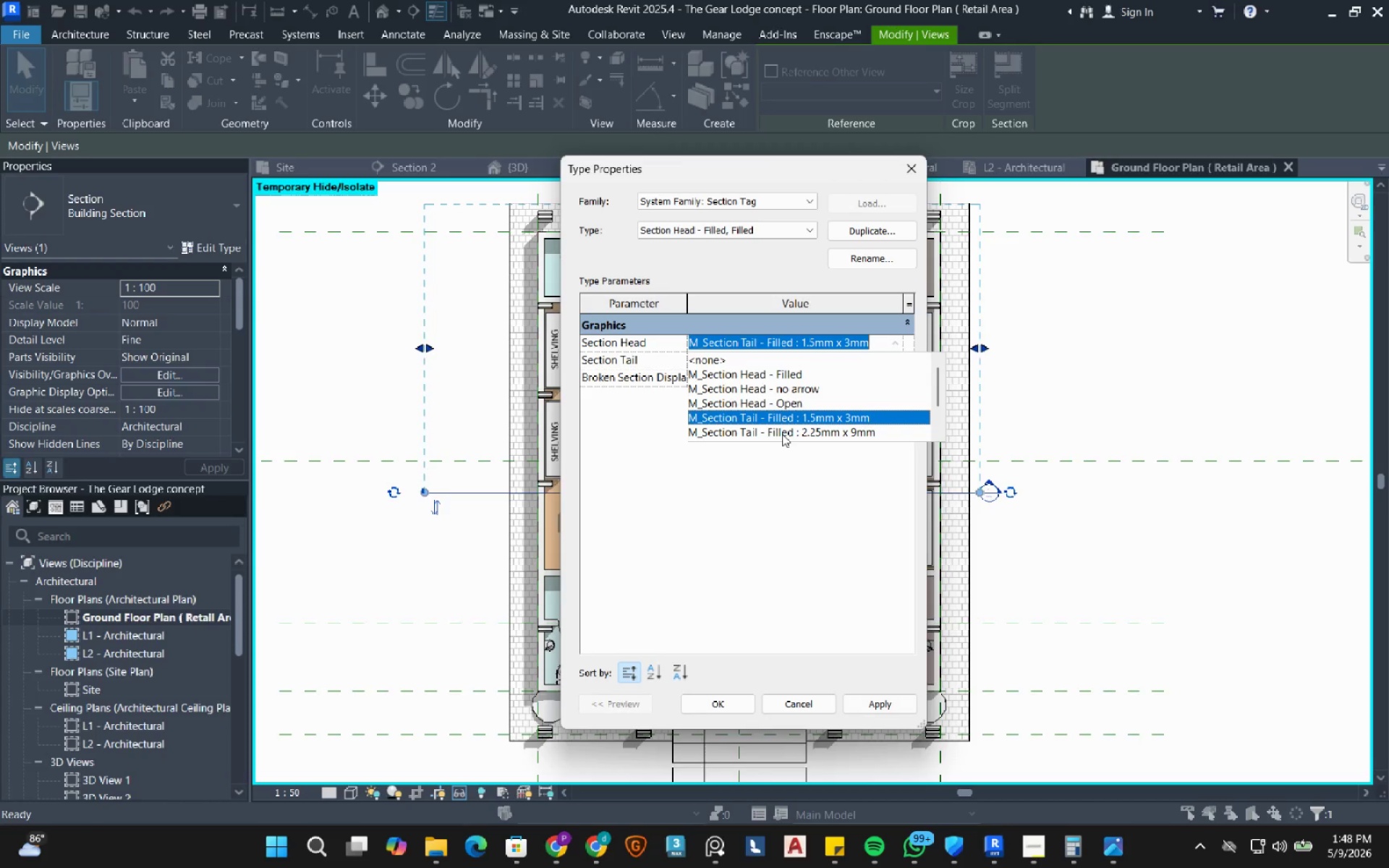 
left_click([782, 434])
 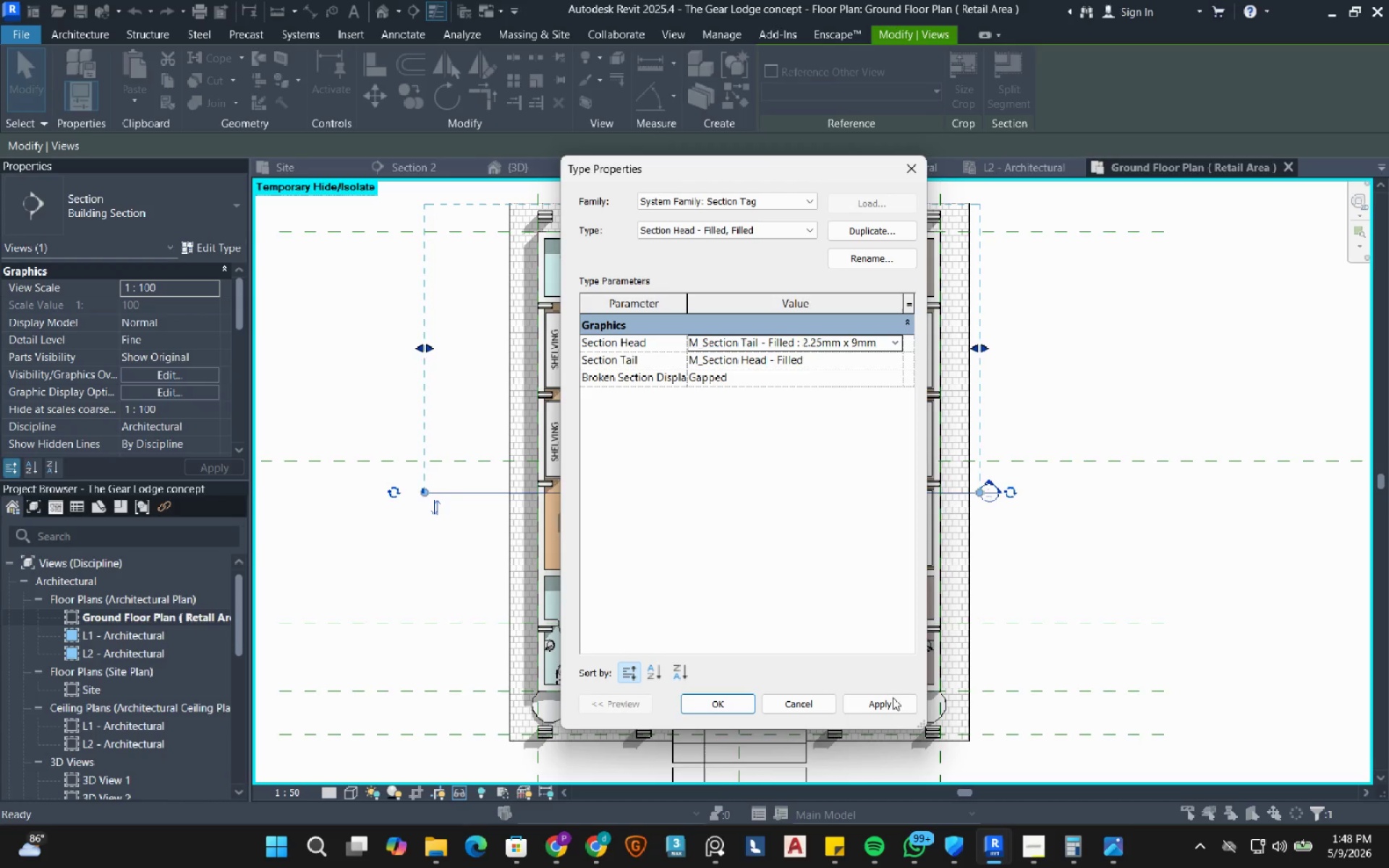 
left_click([885, 699])
 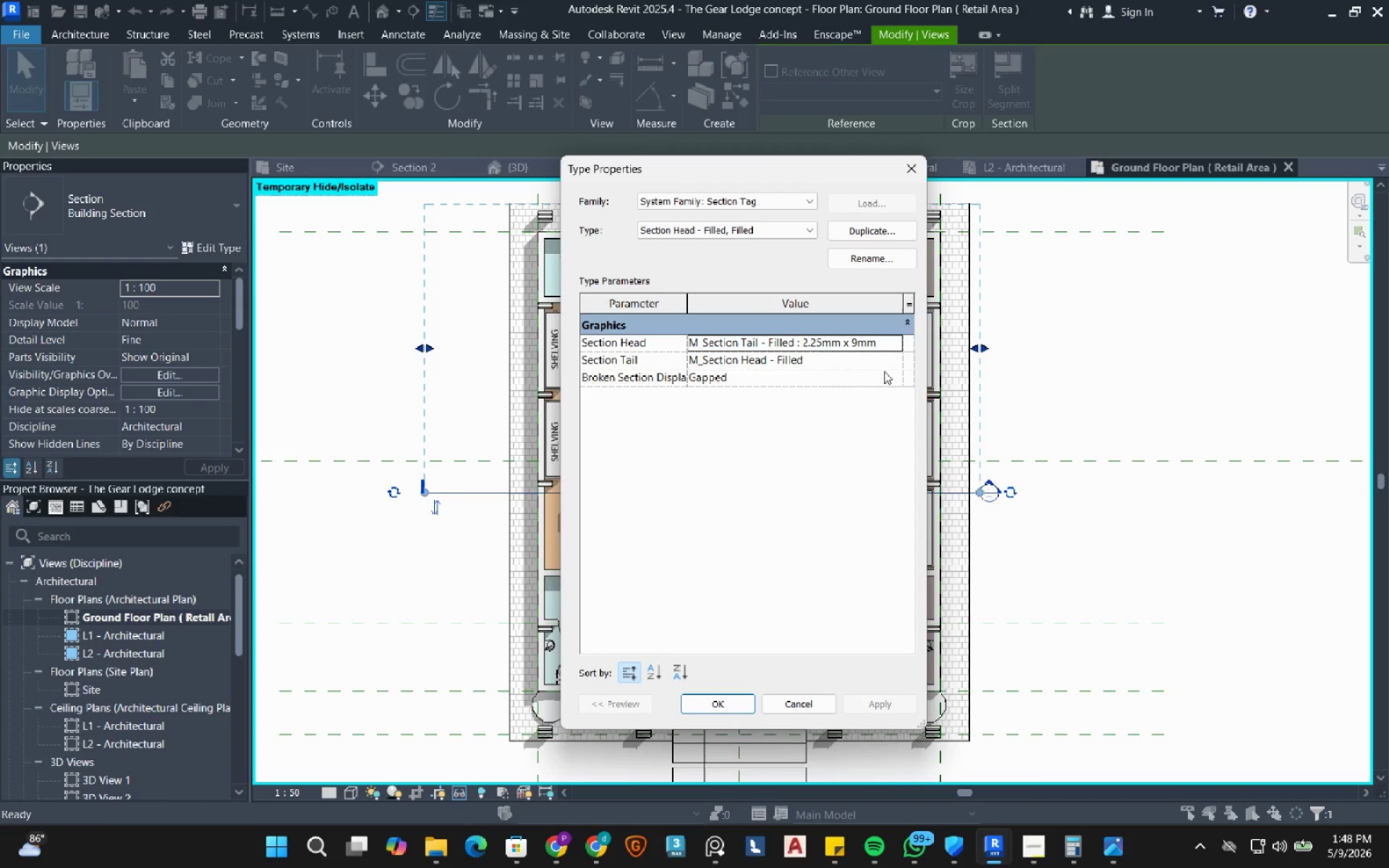 
left_click([893, 366])
 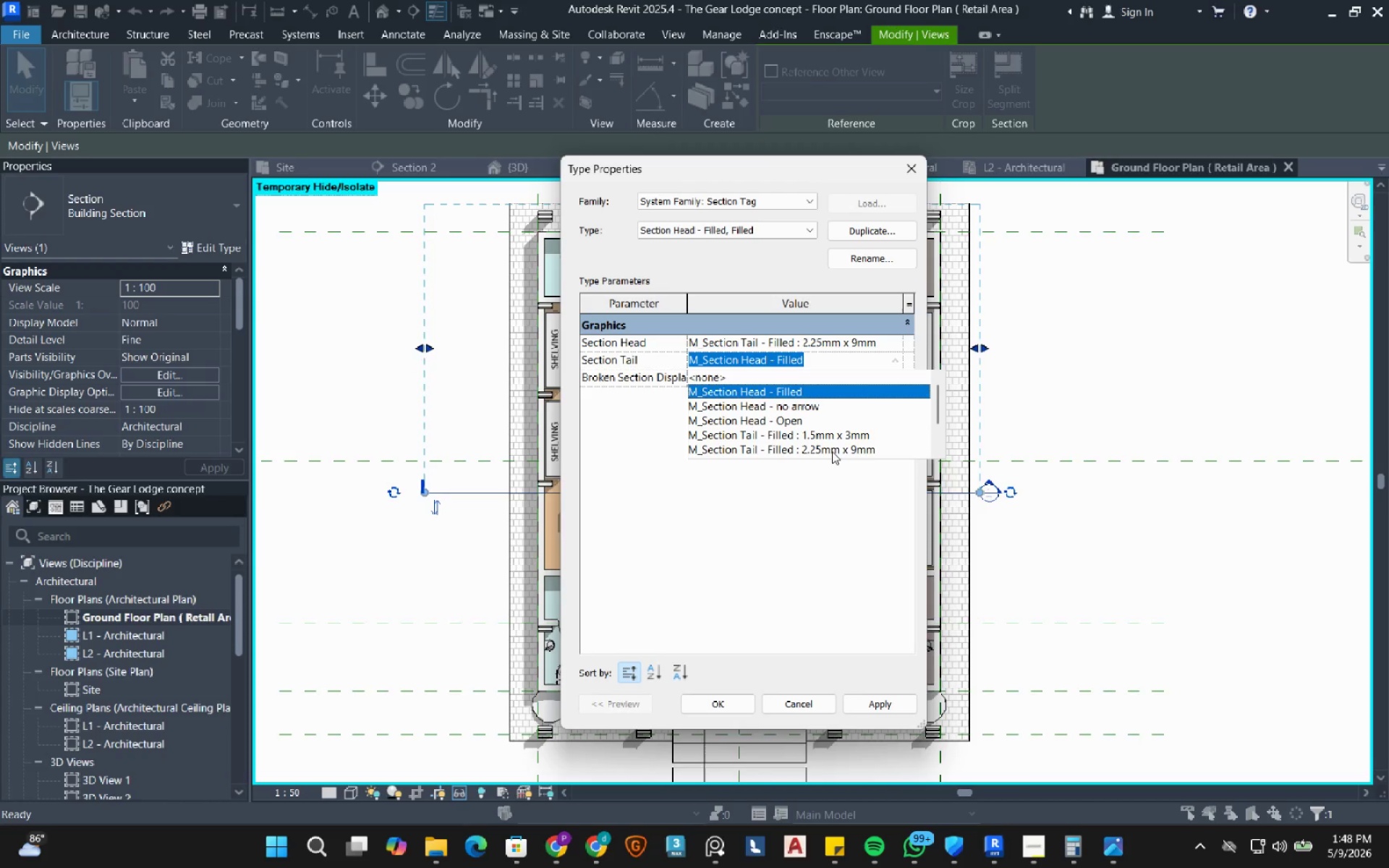 
left_click([832, 450])
 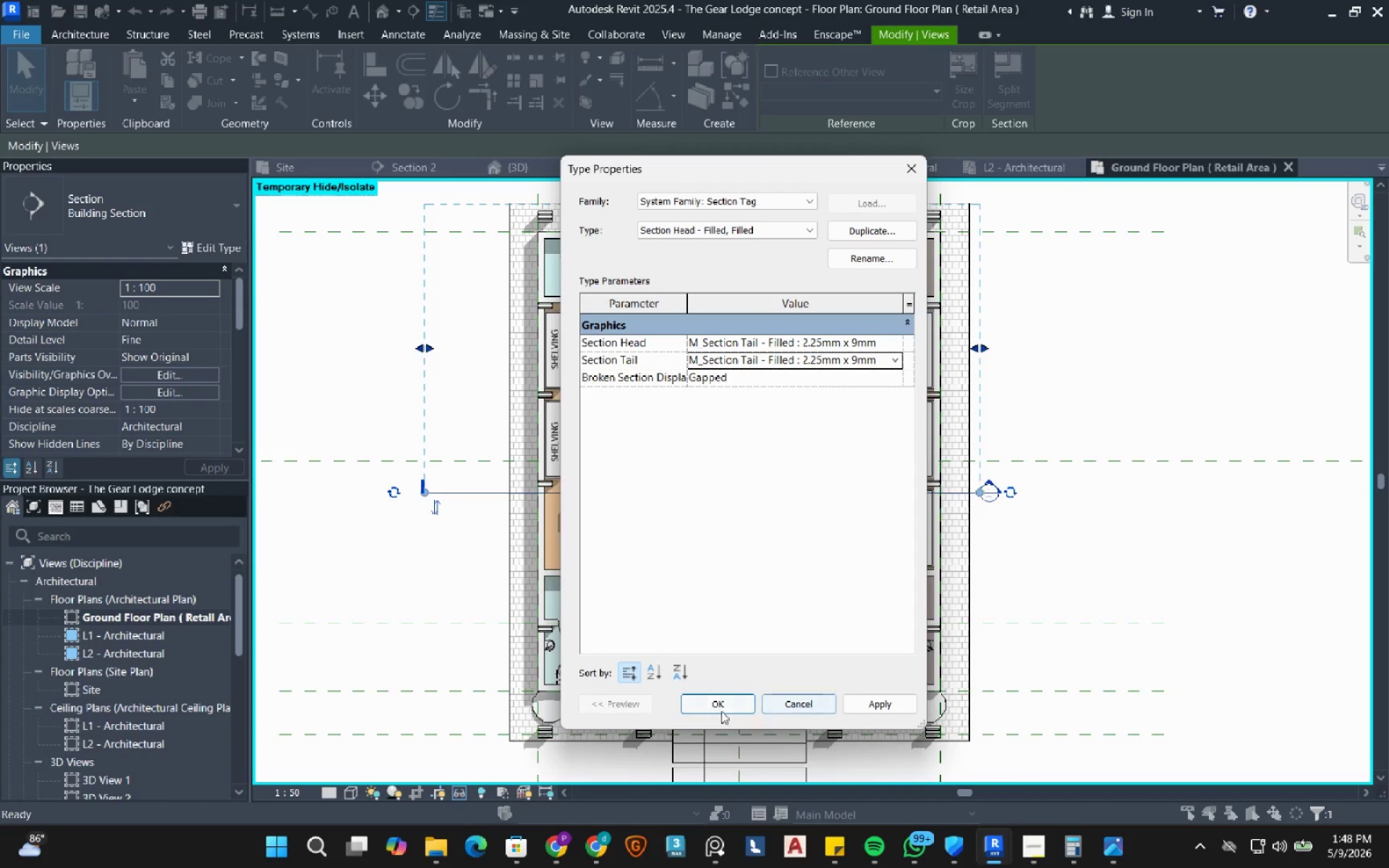 
left_click([715, 707])
 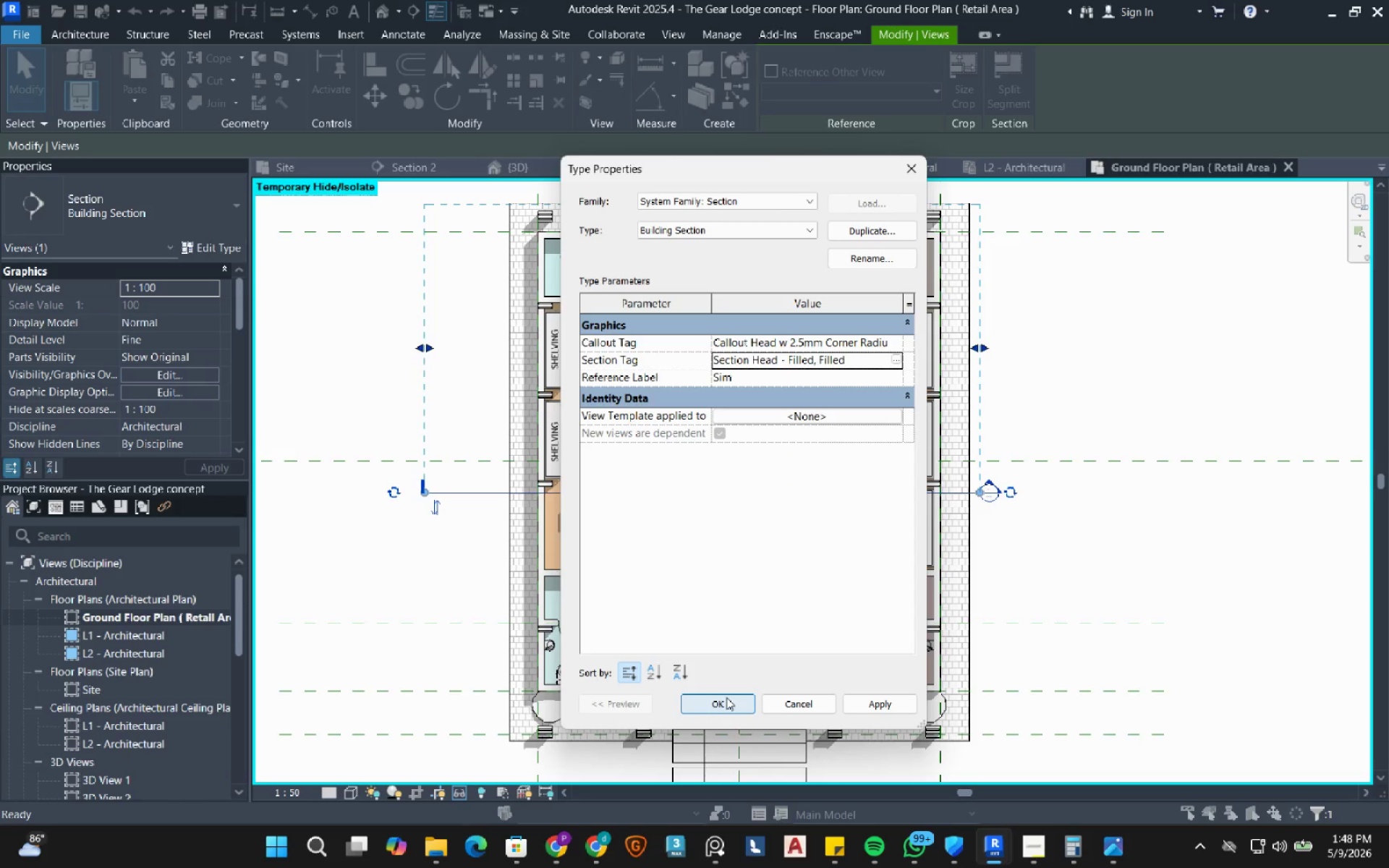 
left_click([726, 697])
 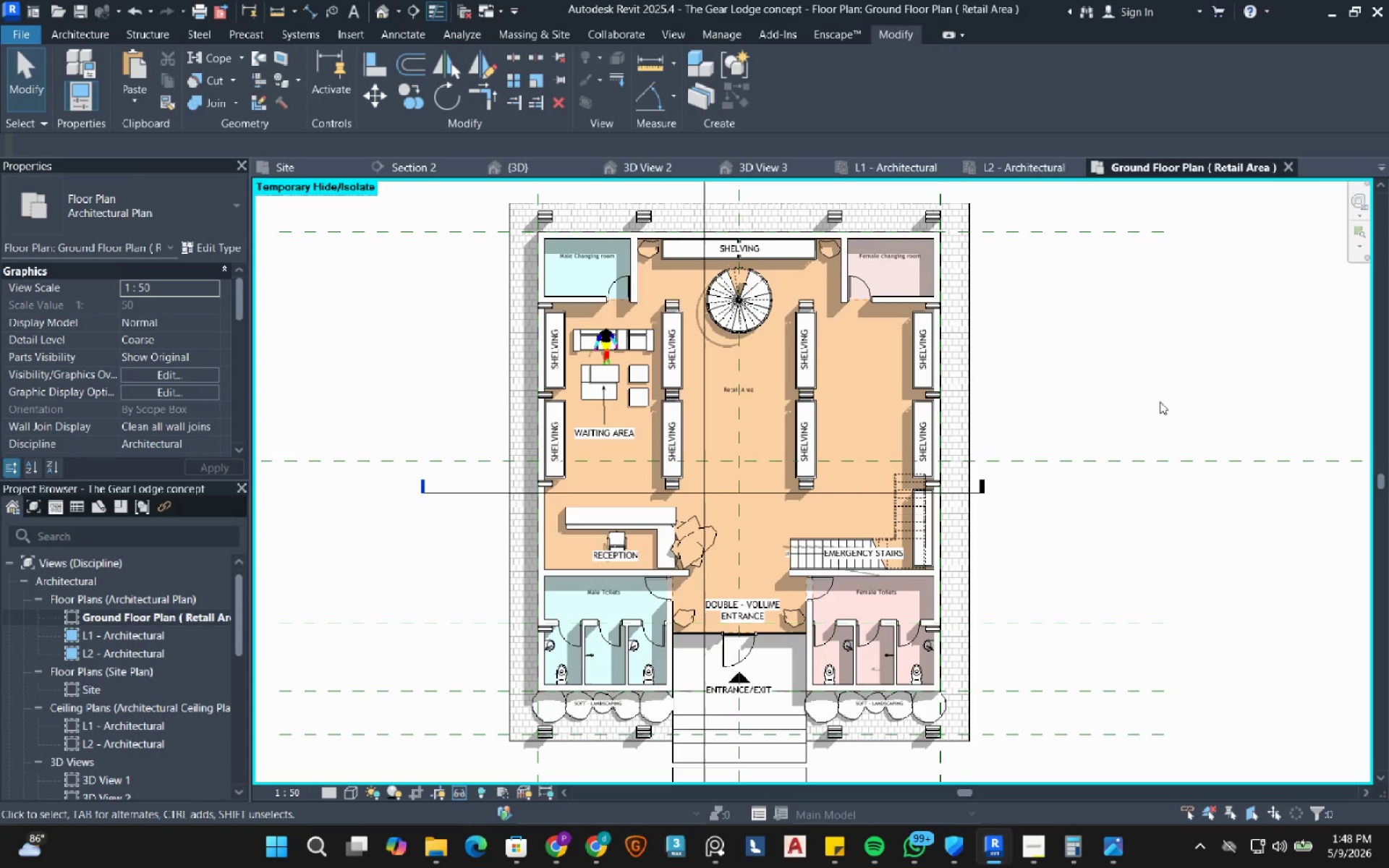 
scroll: coordinate [820, 432], scroll_direction: down, amount: 4.0
 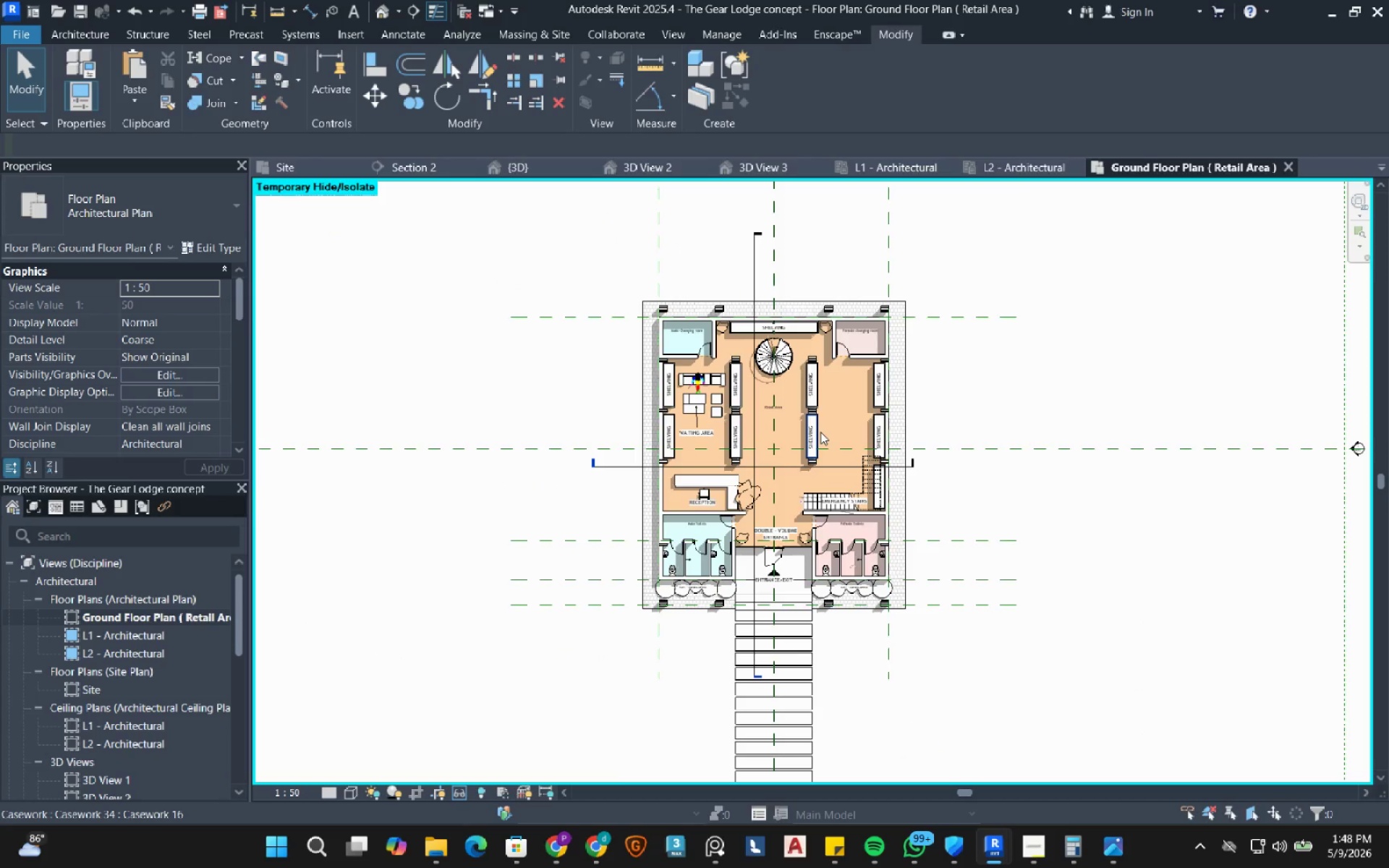 
scroll: coordinate [808, 433], scroll_direction: up, amount: 4.0
 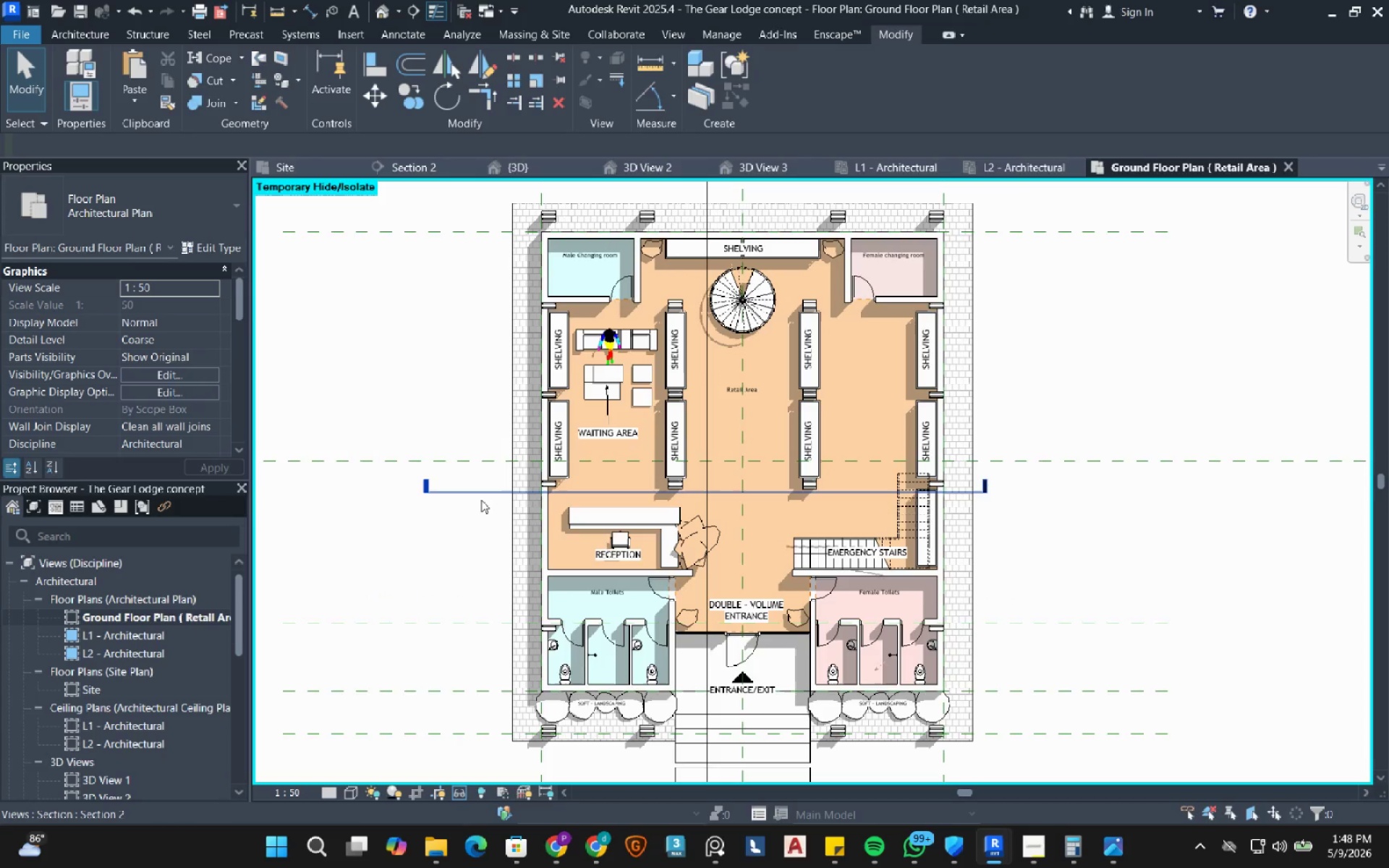 
left_click([481, 500])
 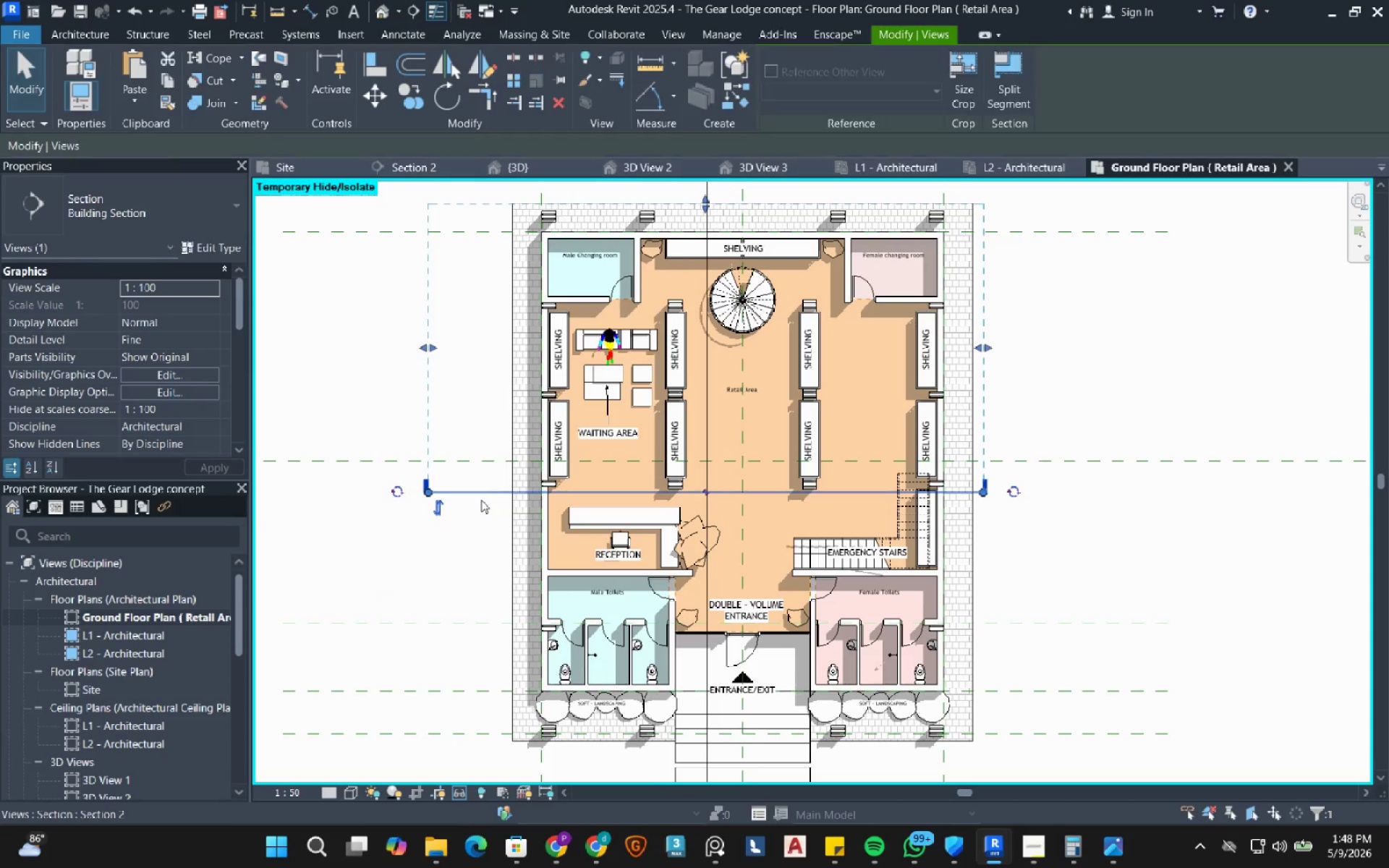 
right_click([481, 500])
 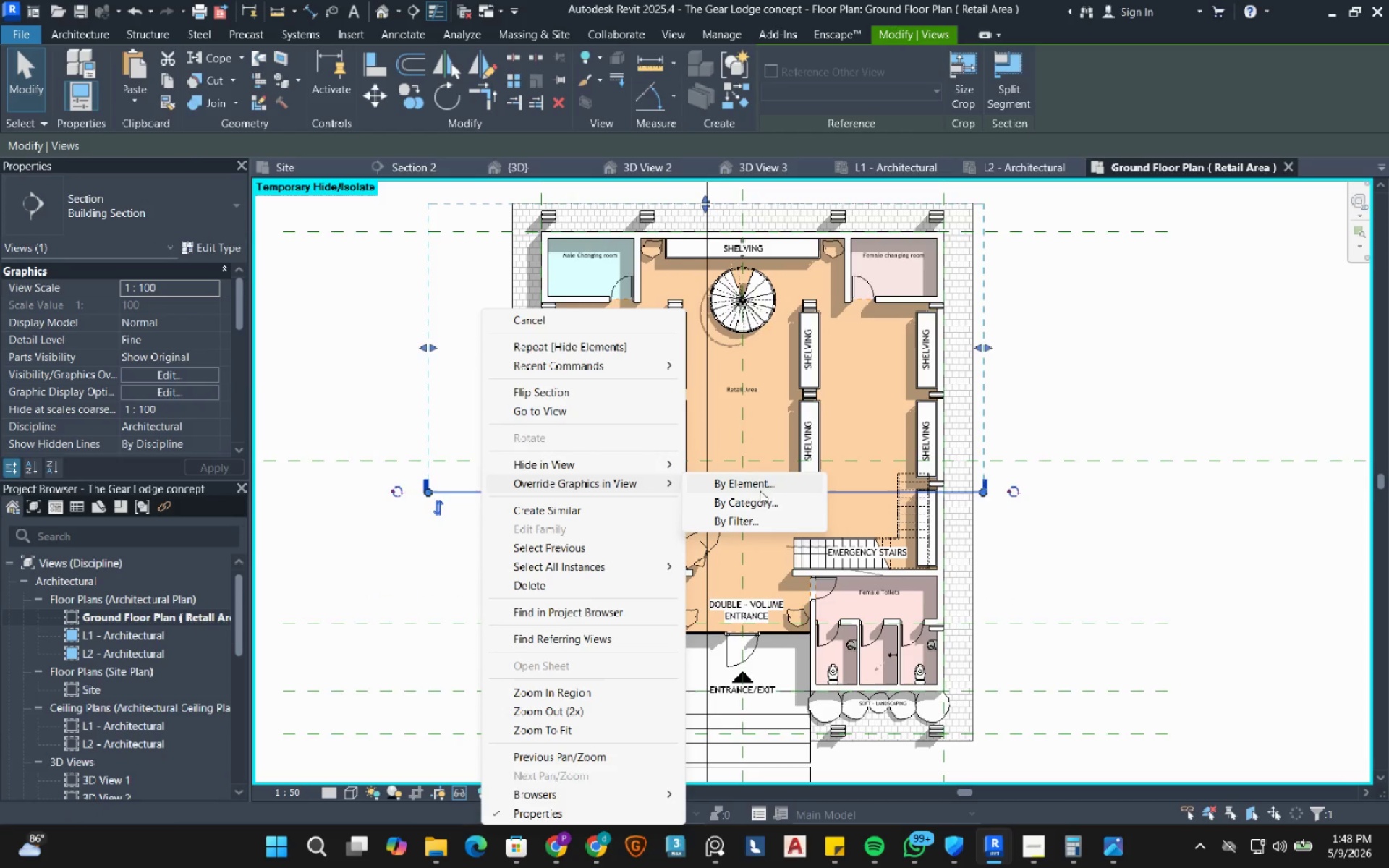 
left_click([773, 507])
 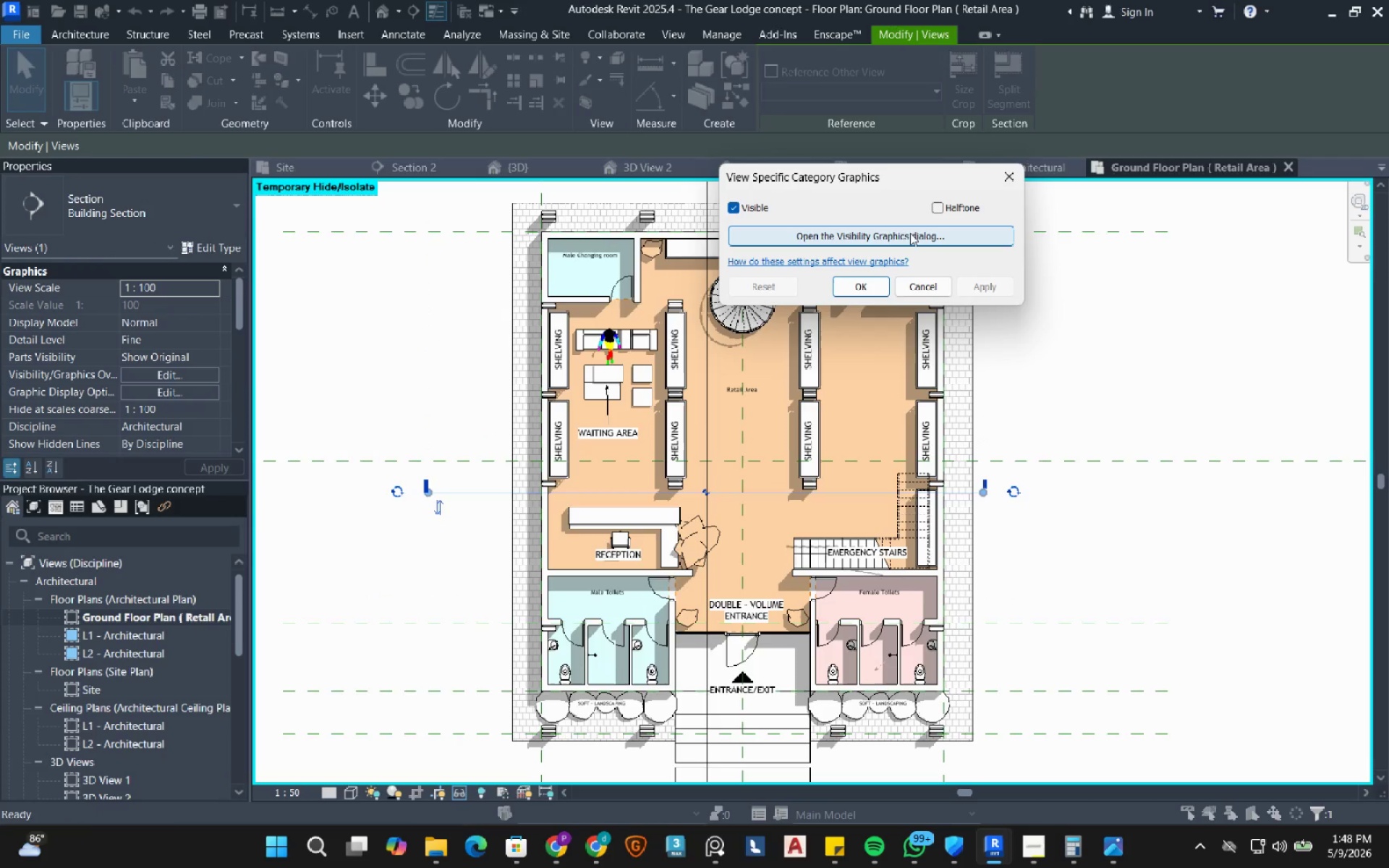 
left_click([910, 233])
 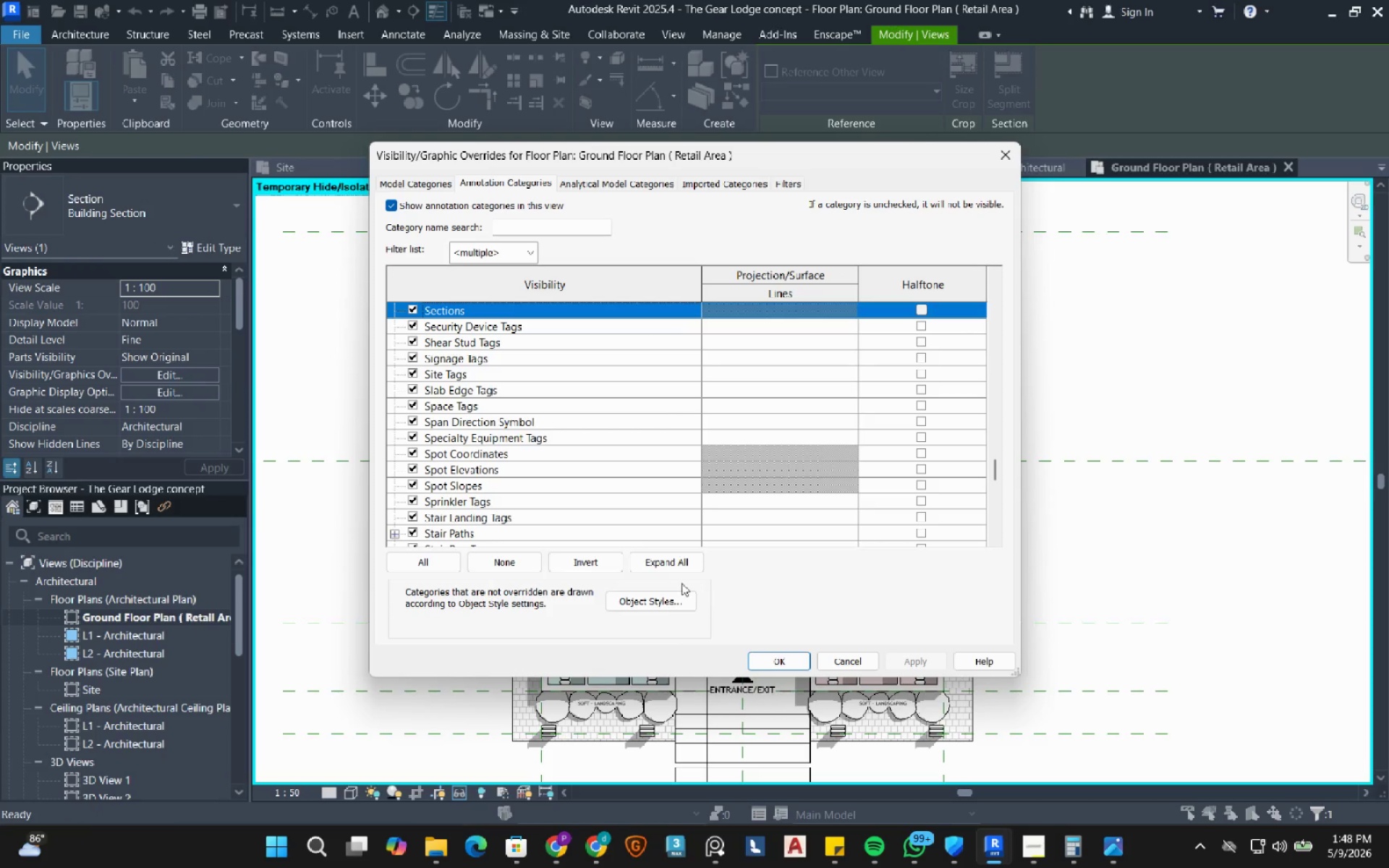 
left_click([659, 601])
 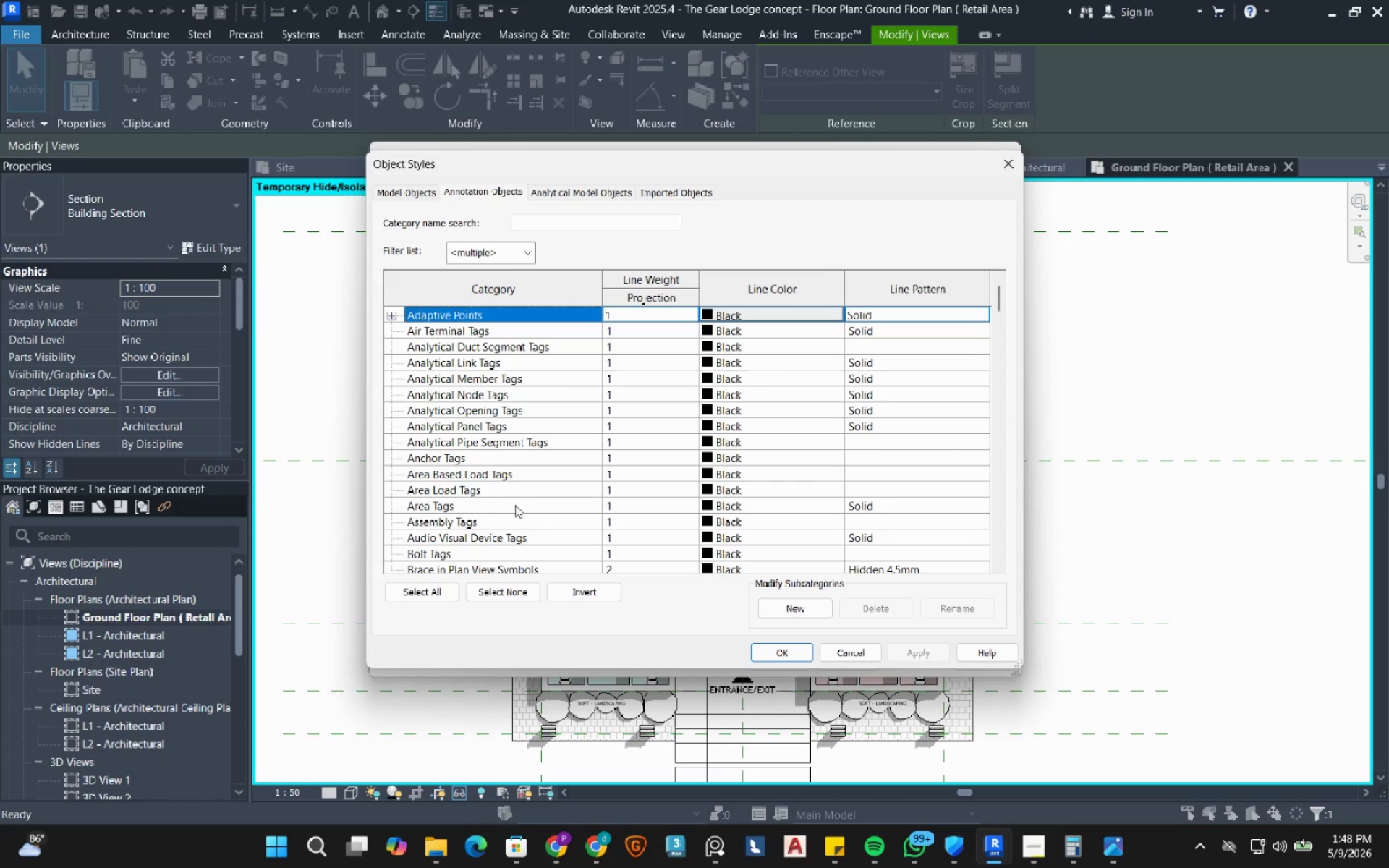 
left_click([444, 490])
 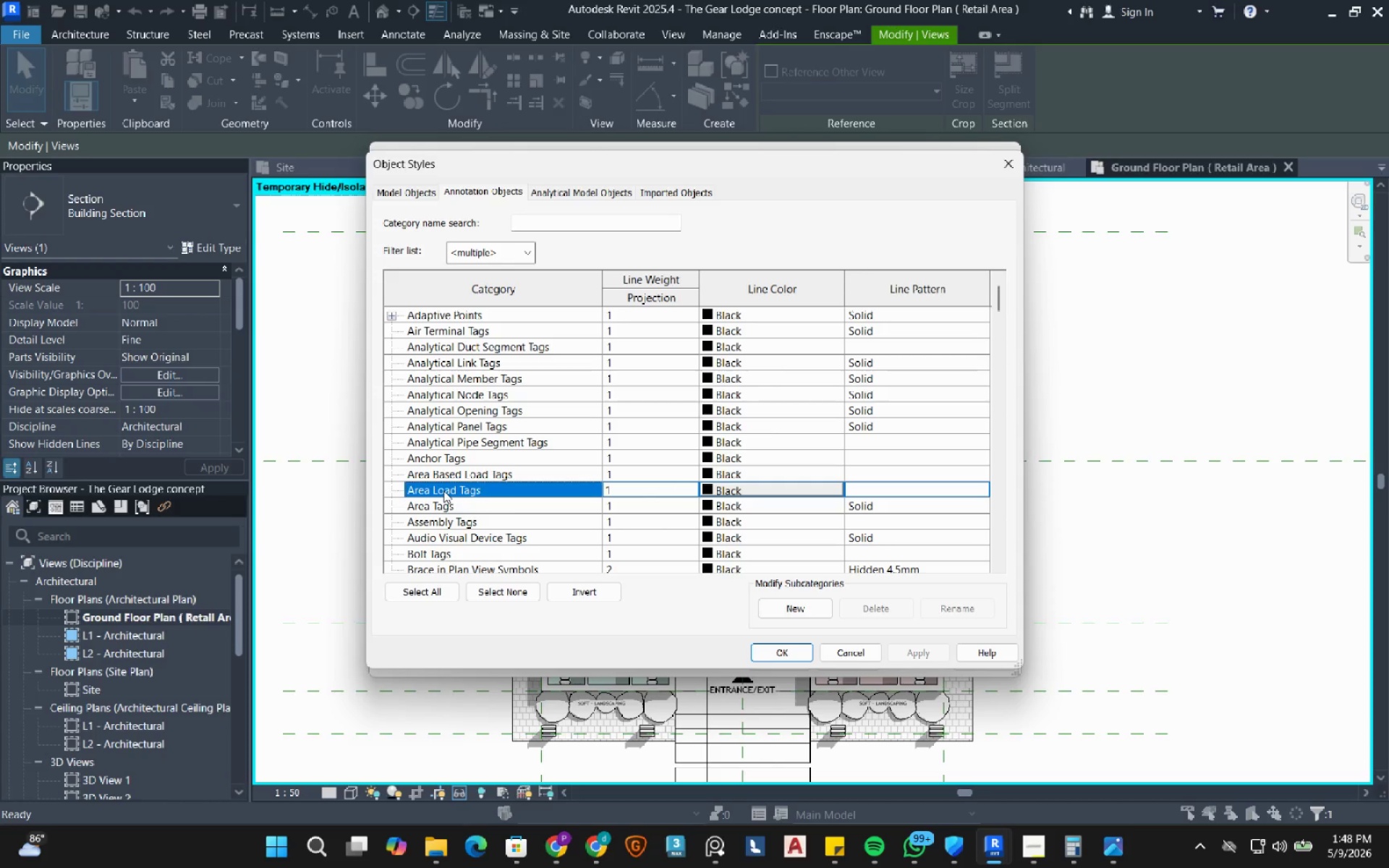 
key(S)
 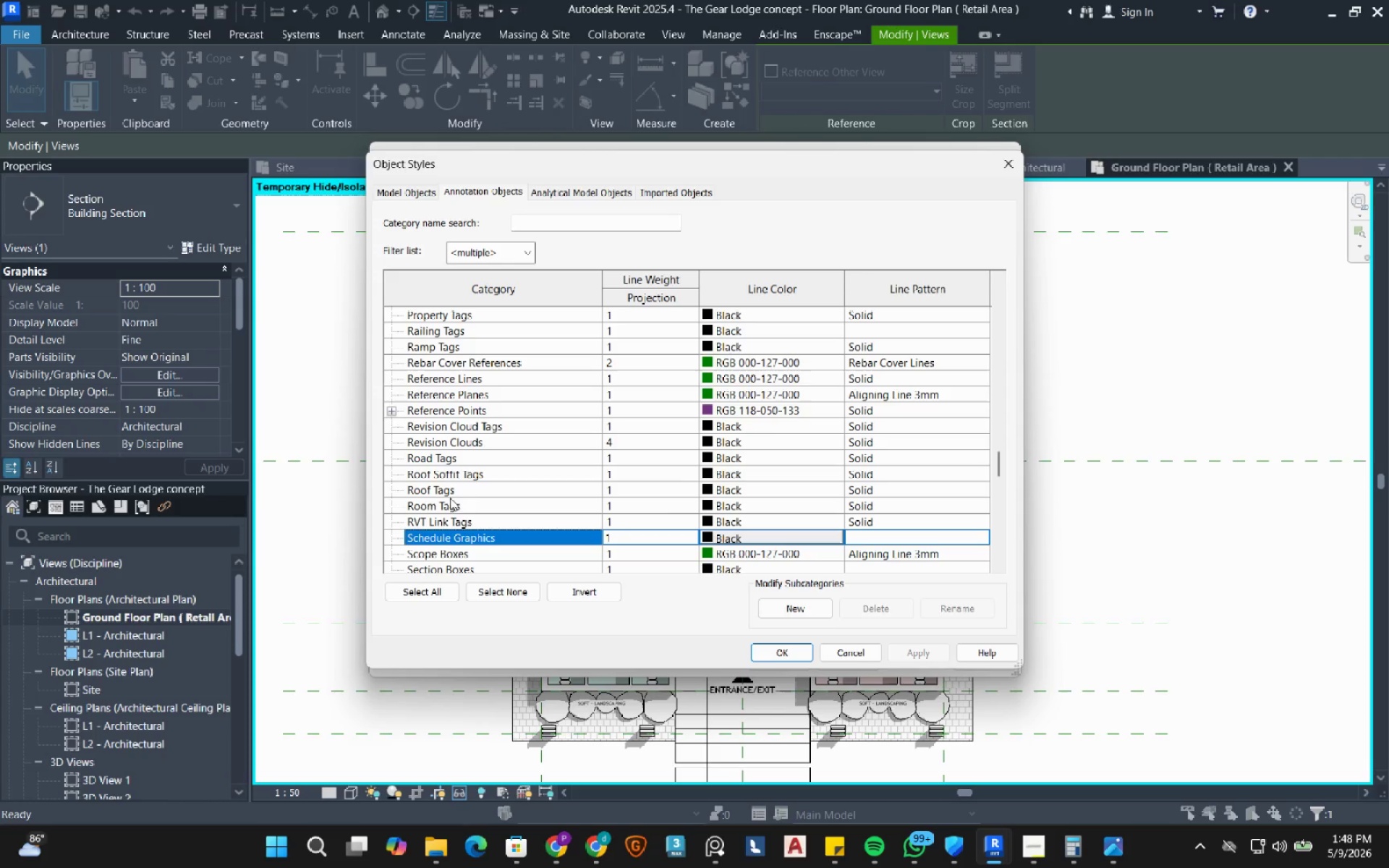 
scroll: coordinate [412, 509], scroll_direction: down, amount: 5.0
 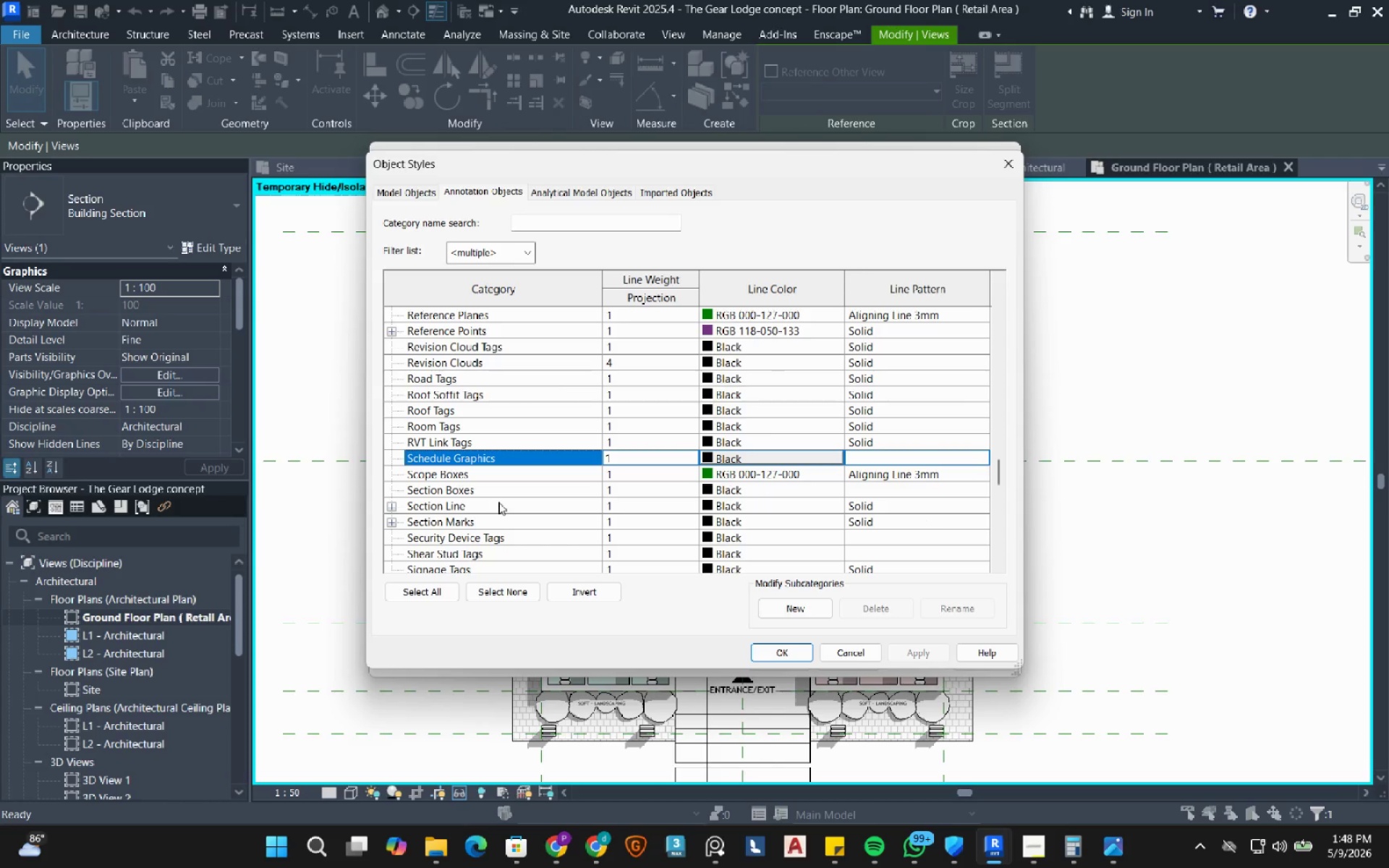 
left_click([504, 502])
 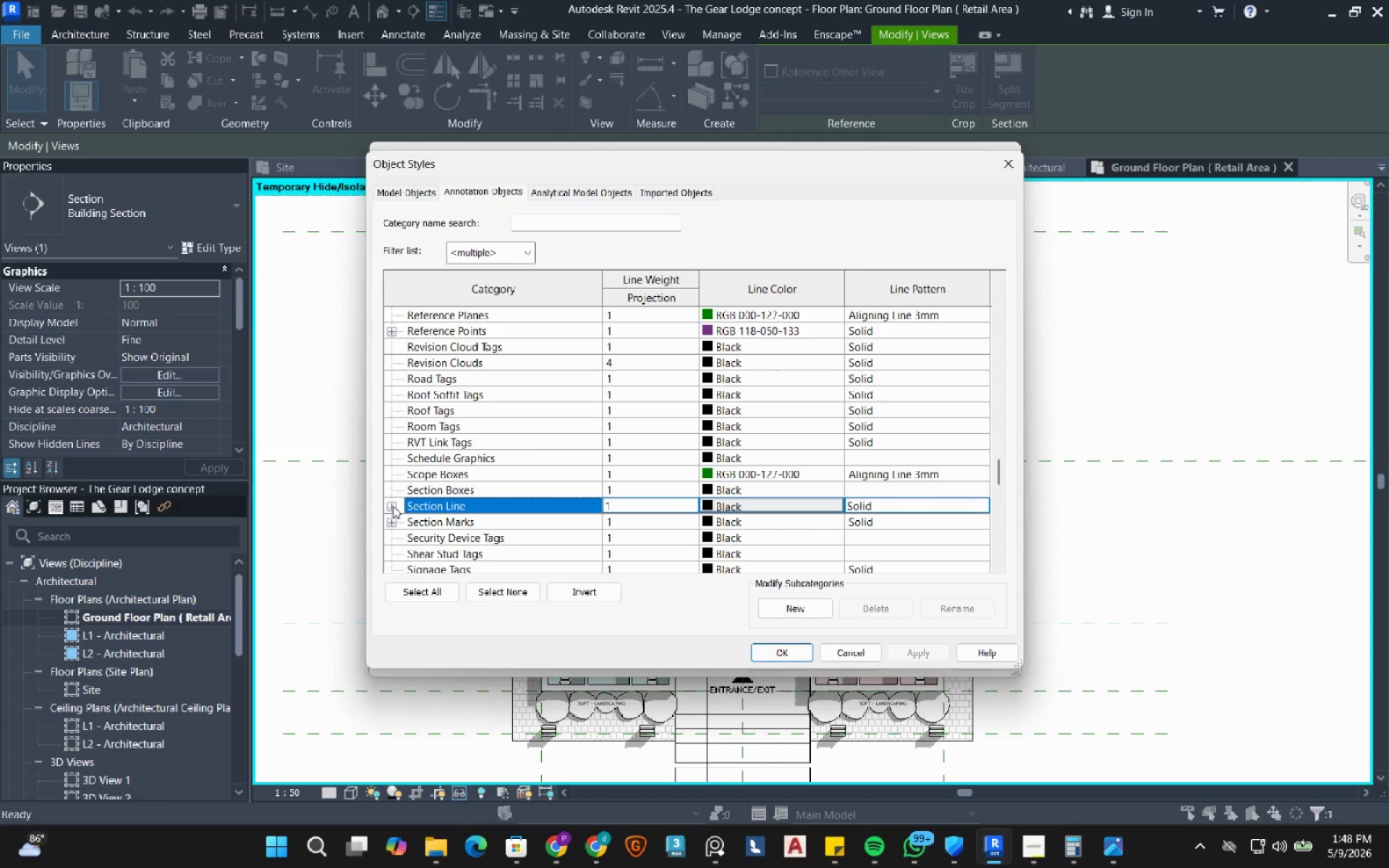 
left_click([393, 506])
 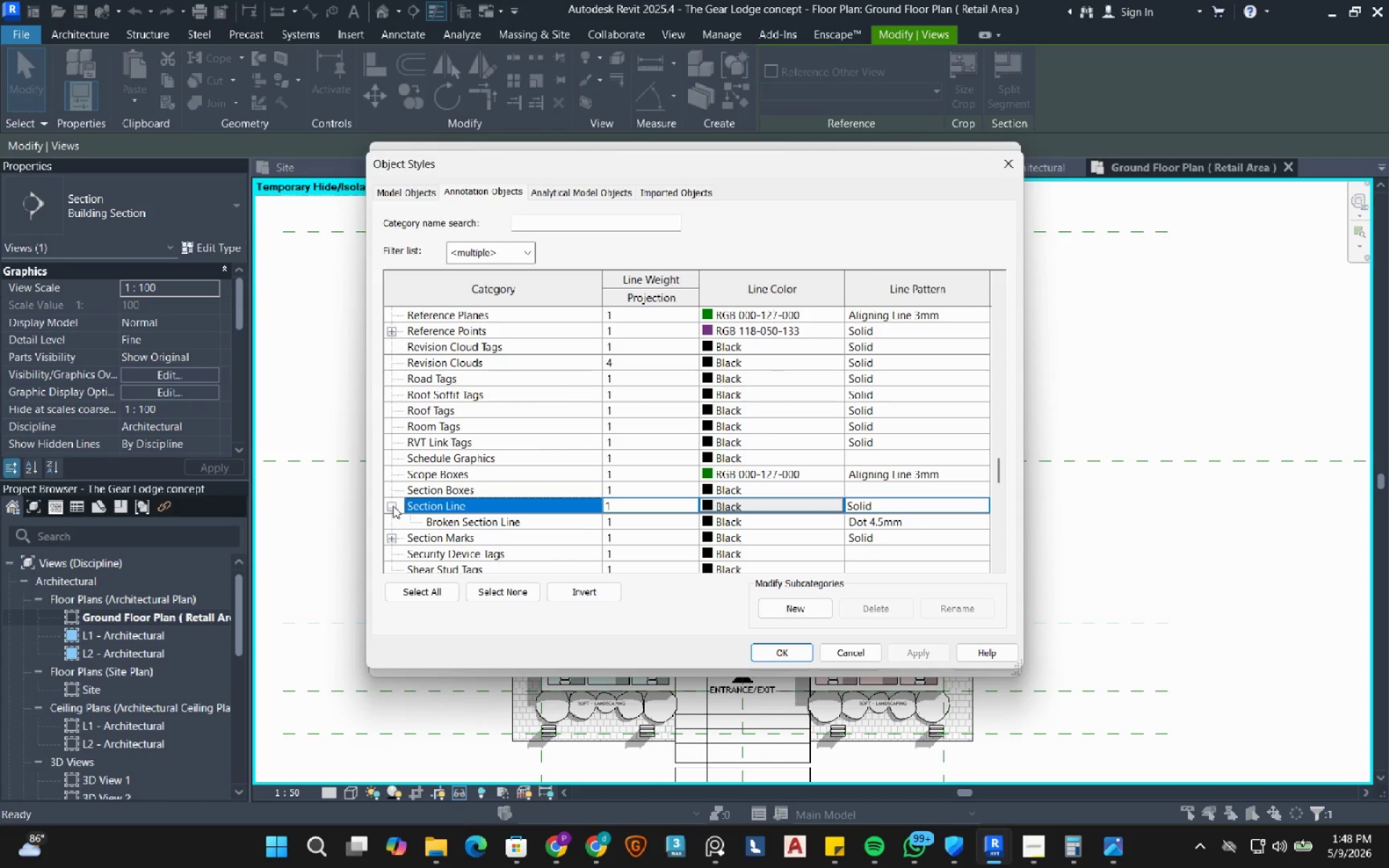 
left_click([393, 506])
 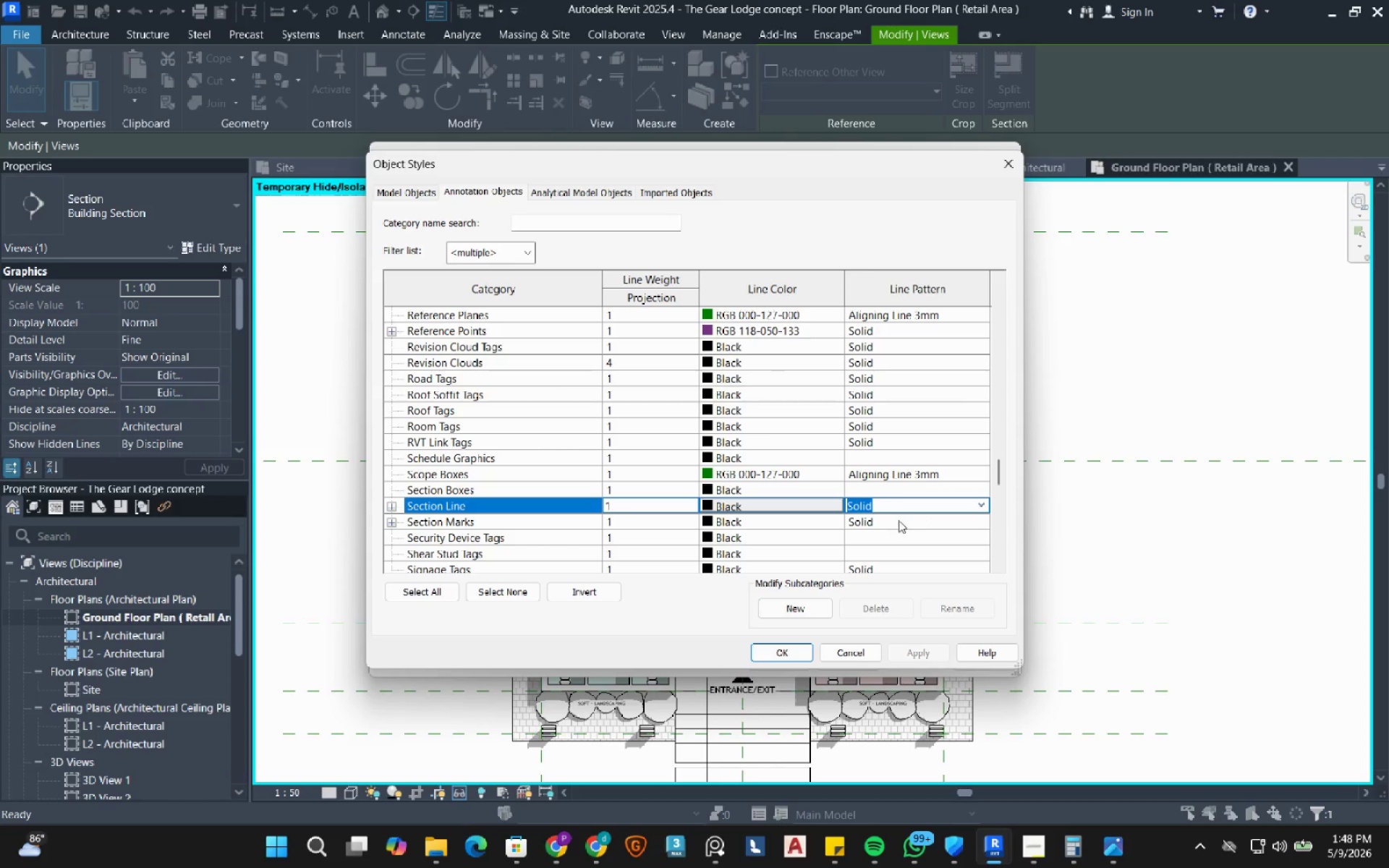 
left_click([977, 503])
 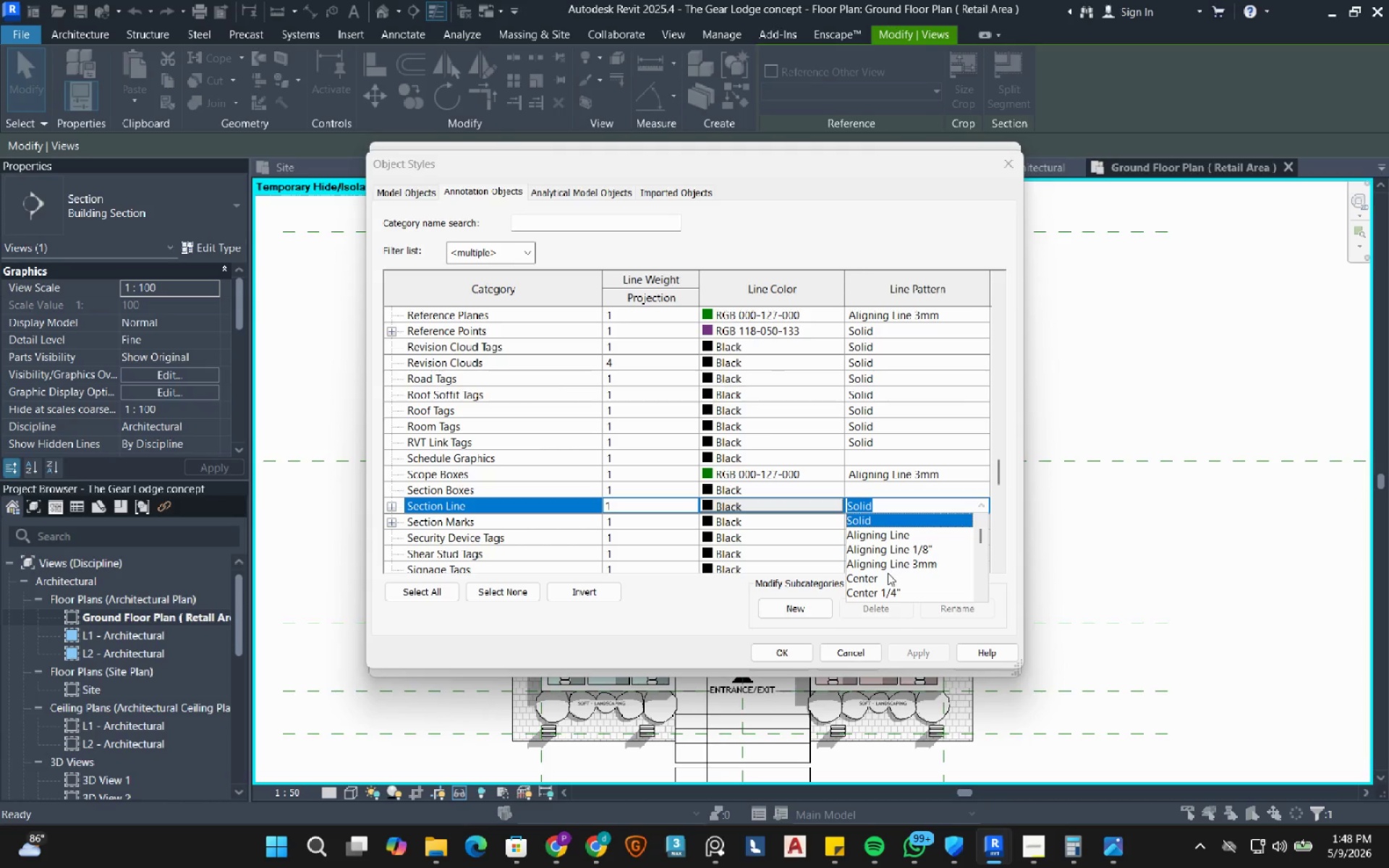 
left_click([882, 579])
 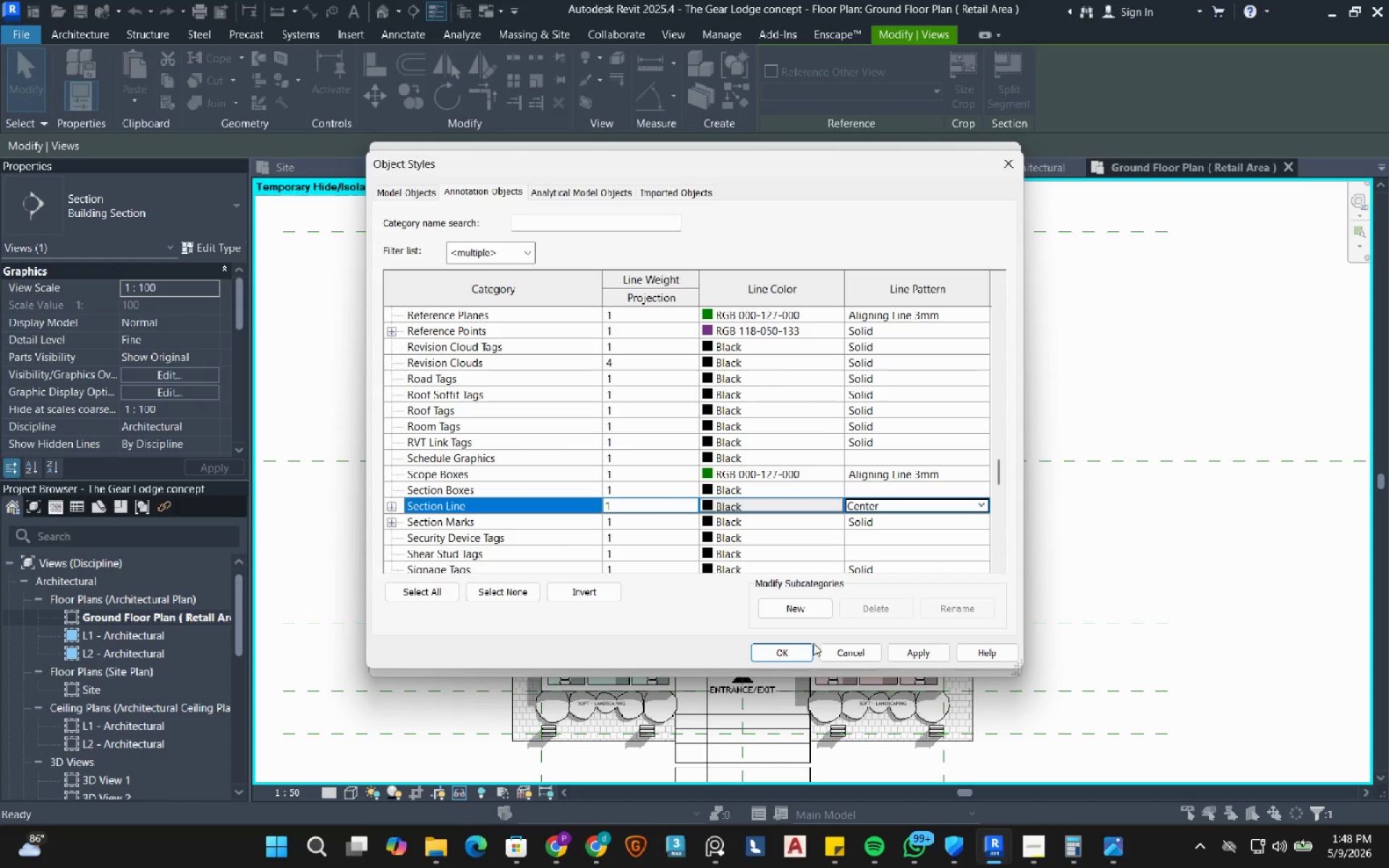 
left_click([803, 650])
 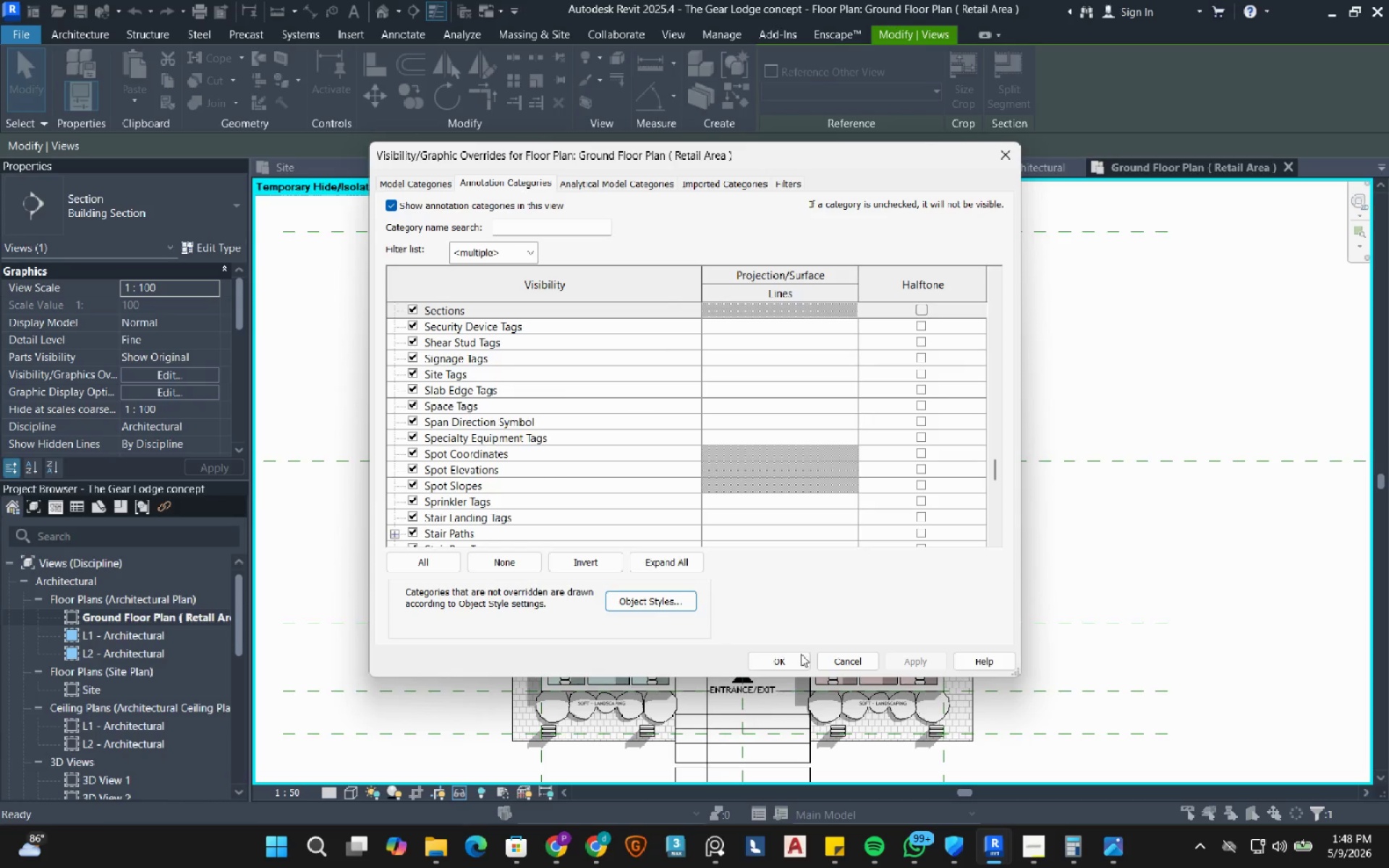 
left_click([797, 658])
 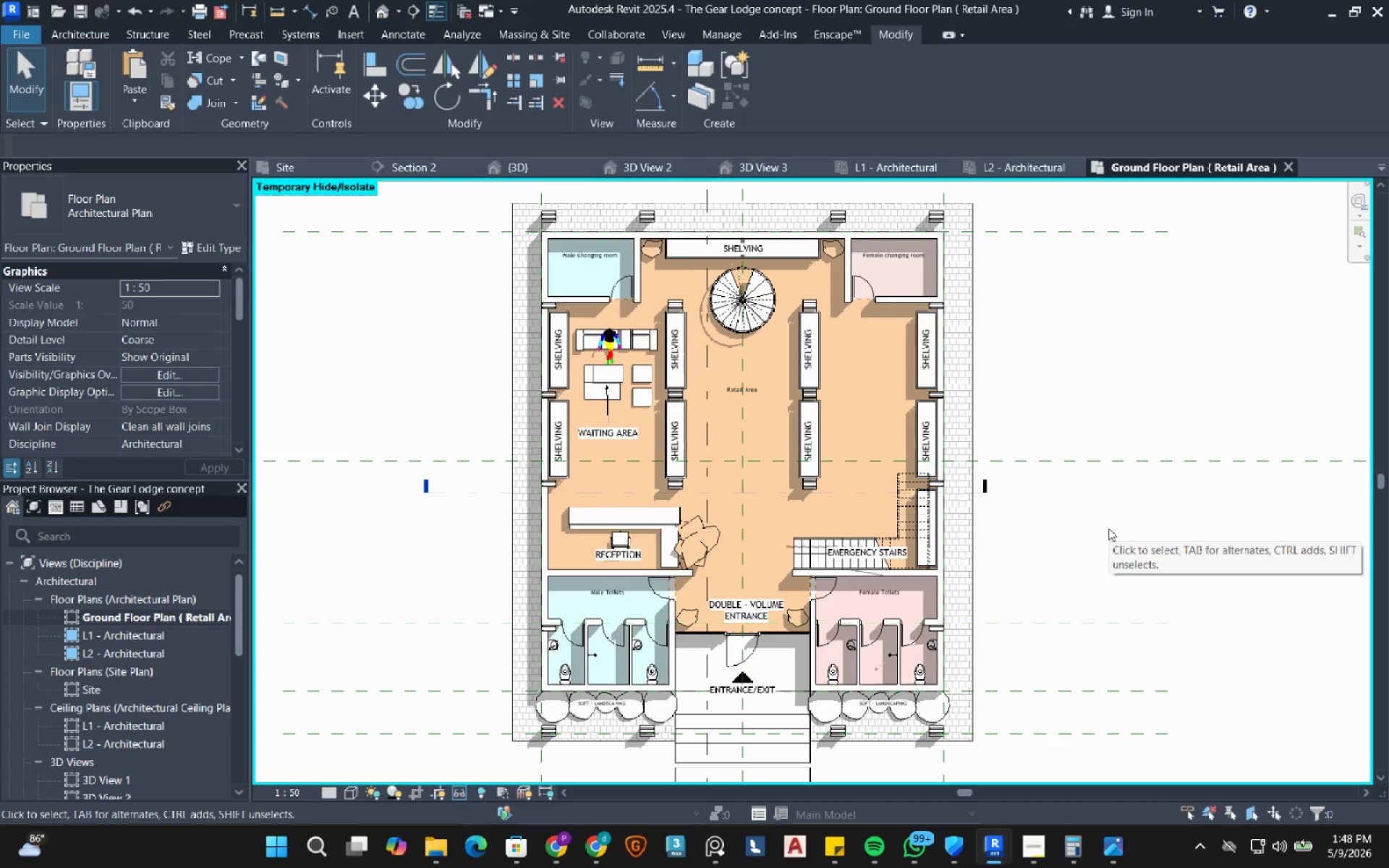 
wait(7.86)
 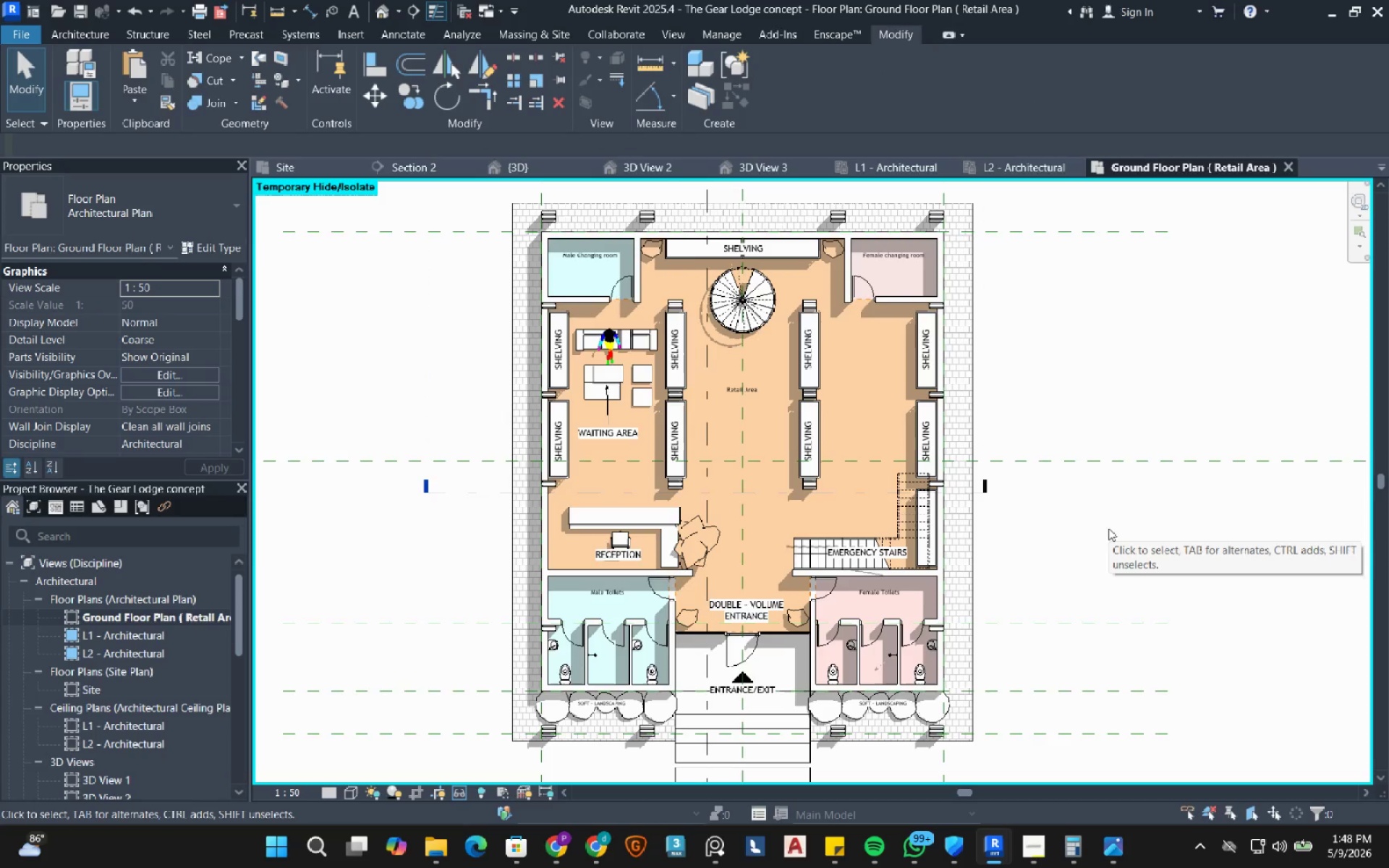 
left_click([977, 495])
 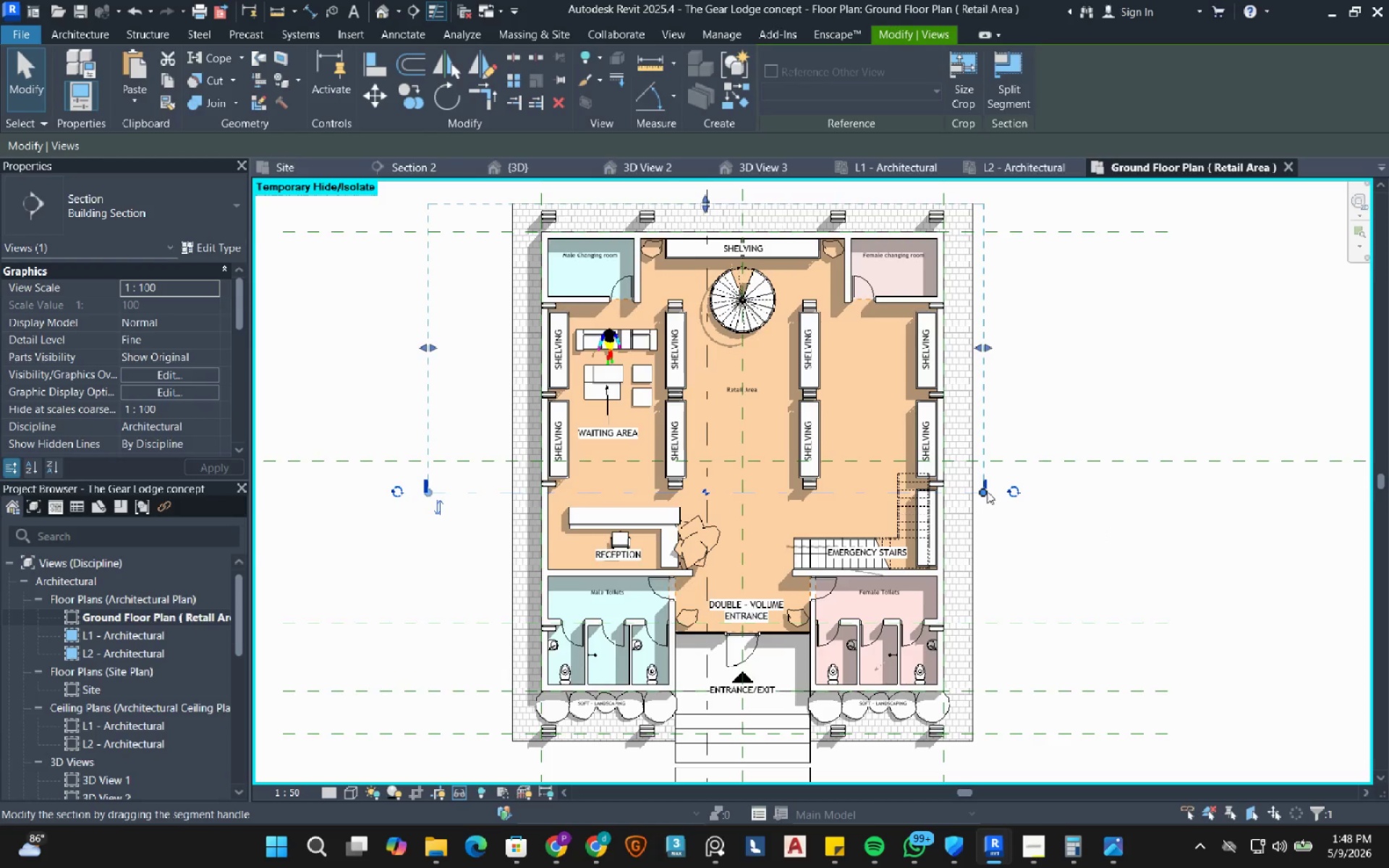 
left_click_drag(start_coordinate=[987, 491], to_coordinate=[1034, 491])
 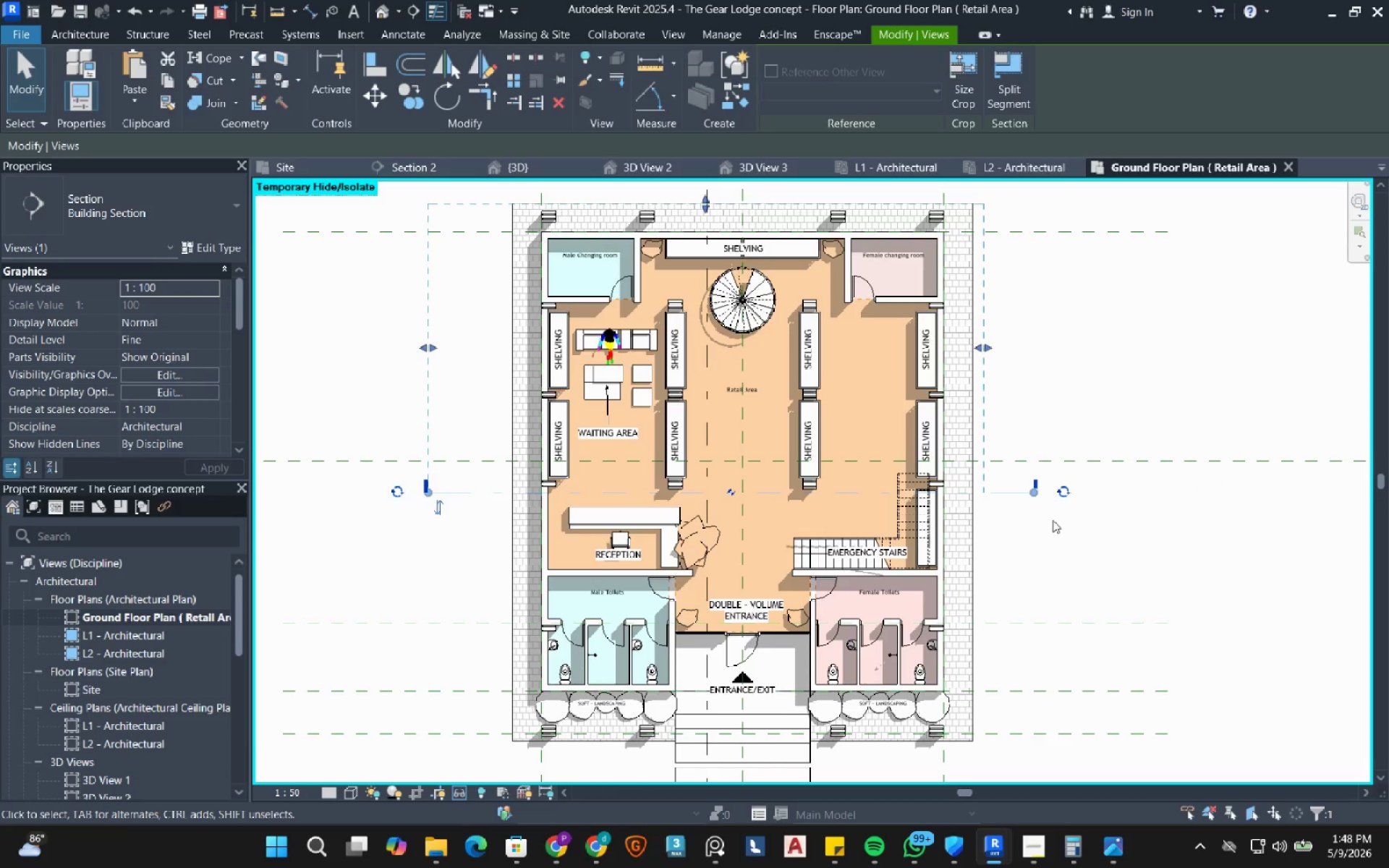 
left_click([1053, 520])
 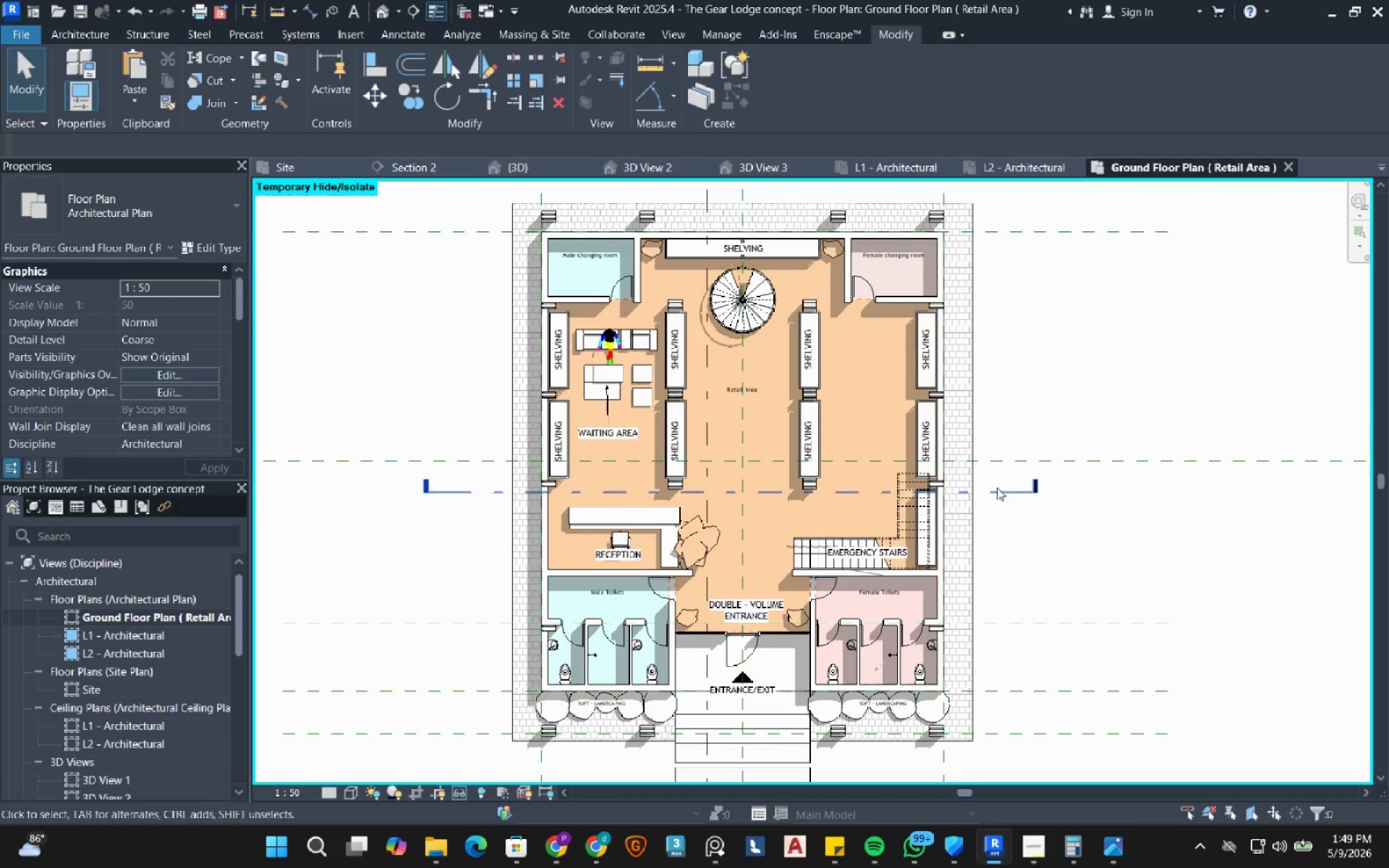 
left_click([1003, 495])
 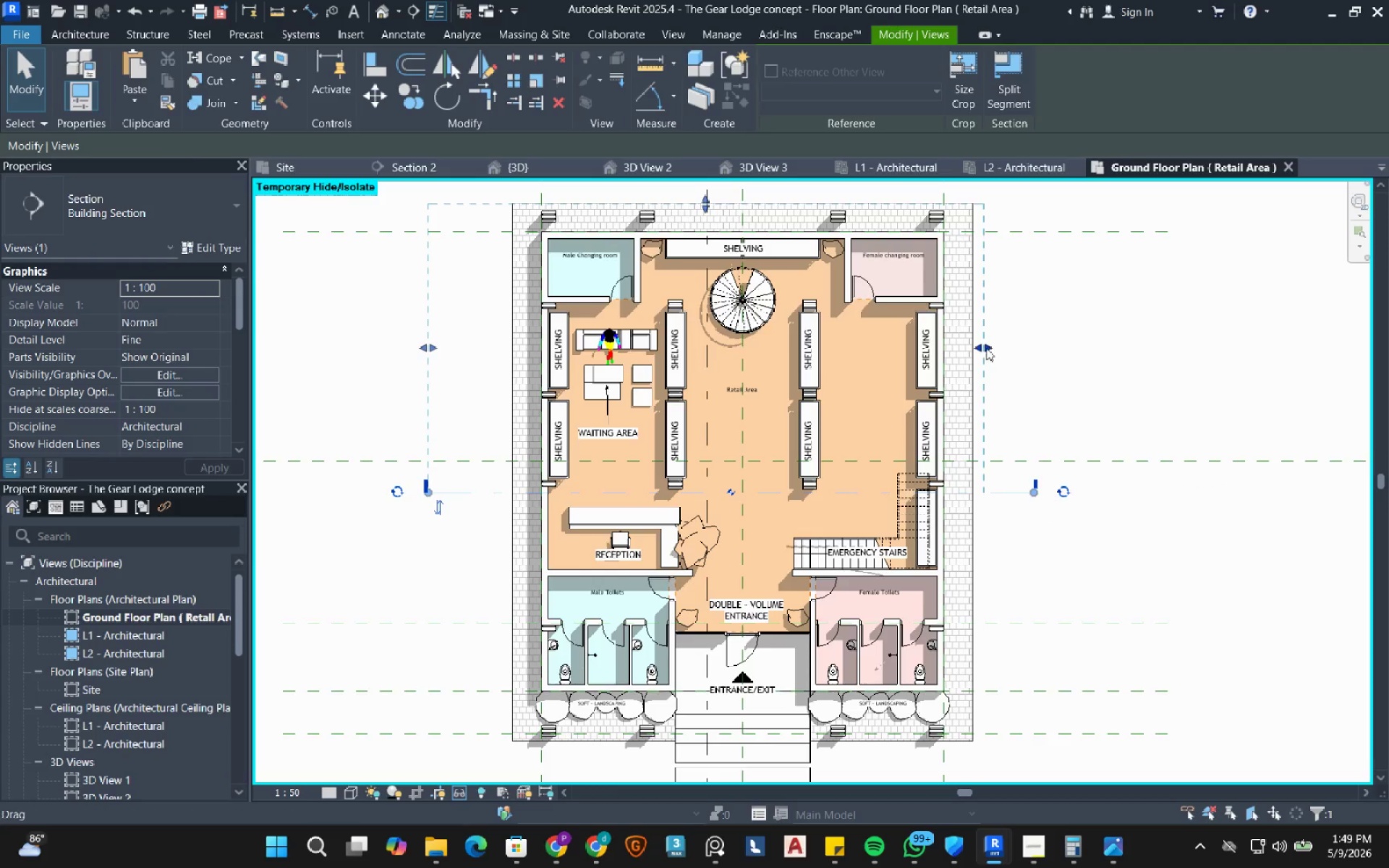 
left_click_drag(start_coordinate=[986, 348], to_coordinate=[1040, 355])
 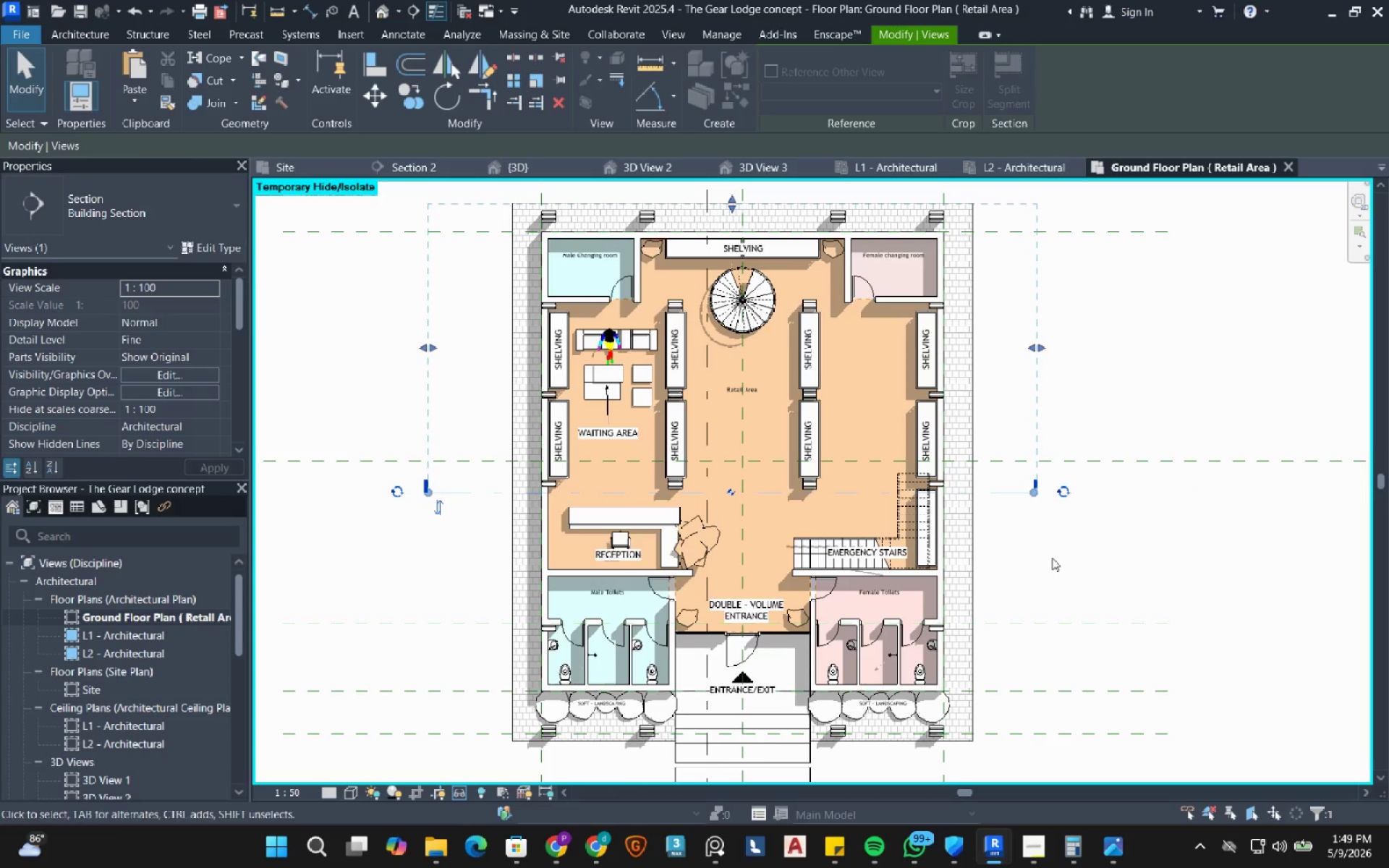 
left_click([1052, 558])
 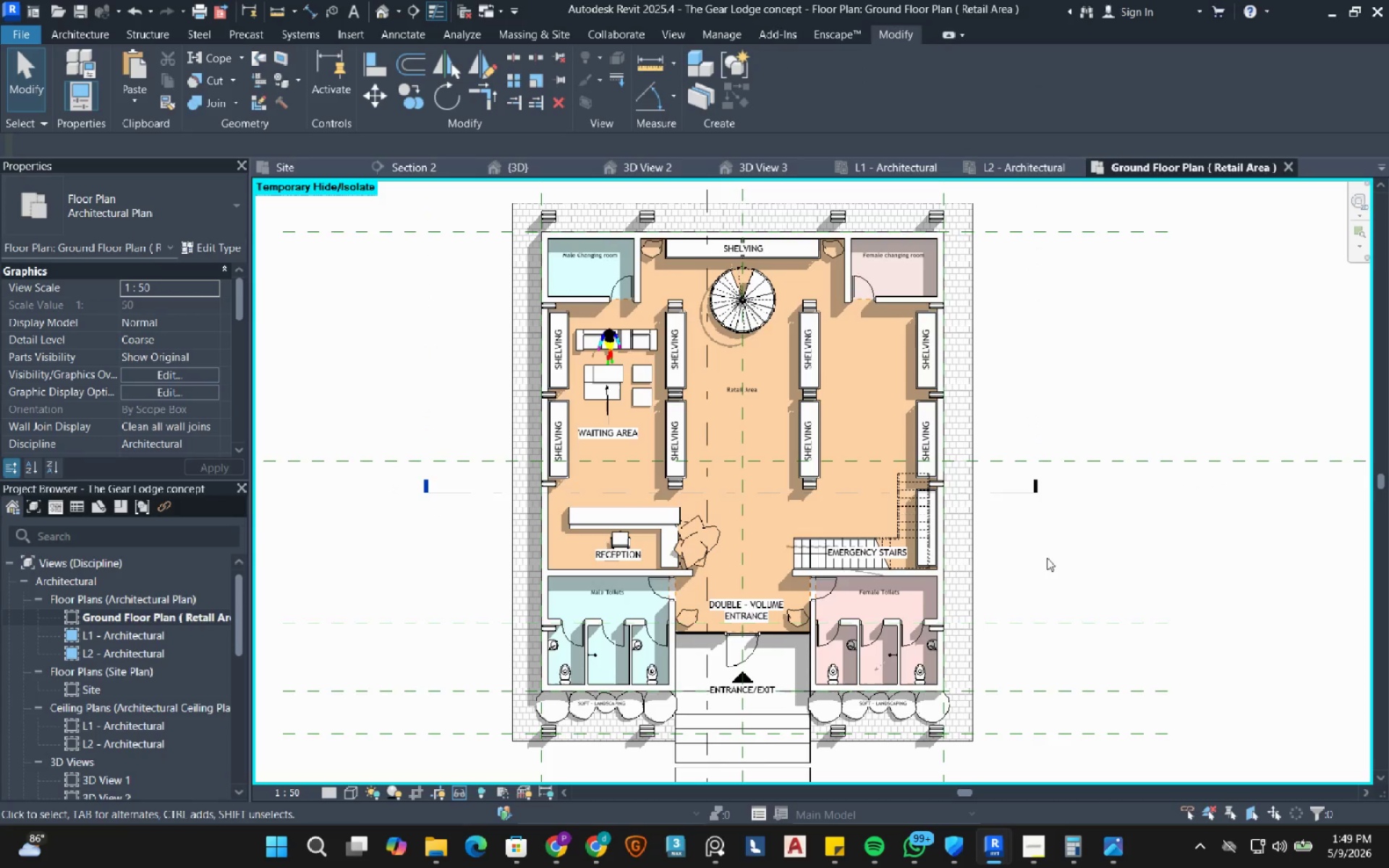 
key(PrintScreen)
 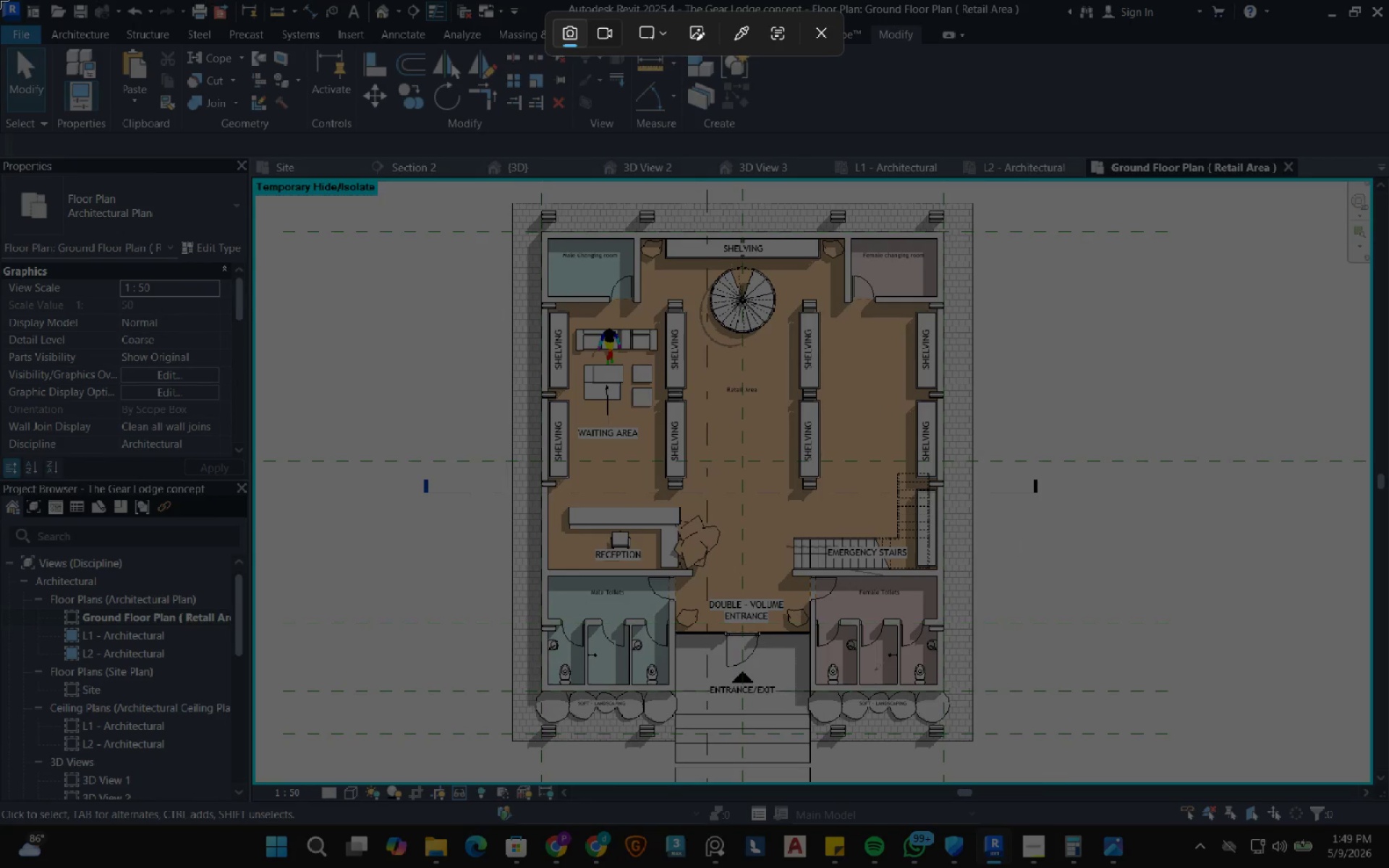 
left_click_drag(start_coordinate=[0, 0], to_coordinate=[1388, 827])
 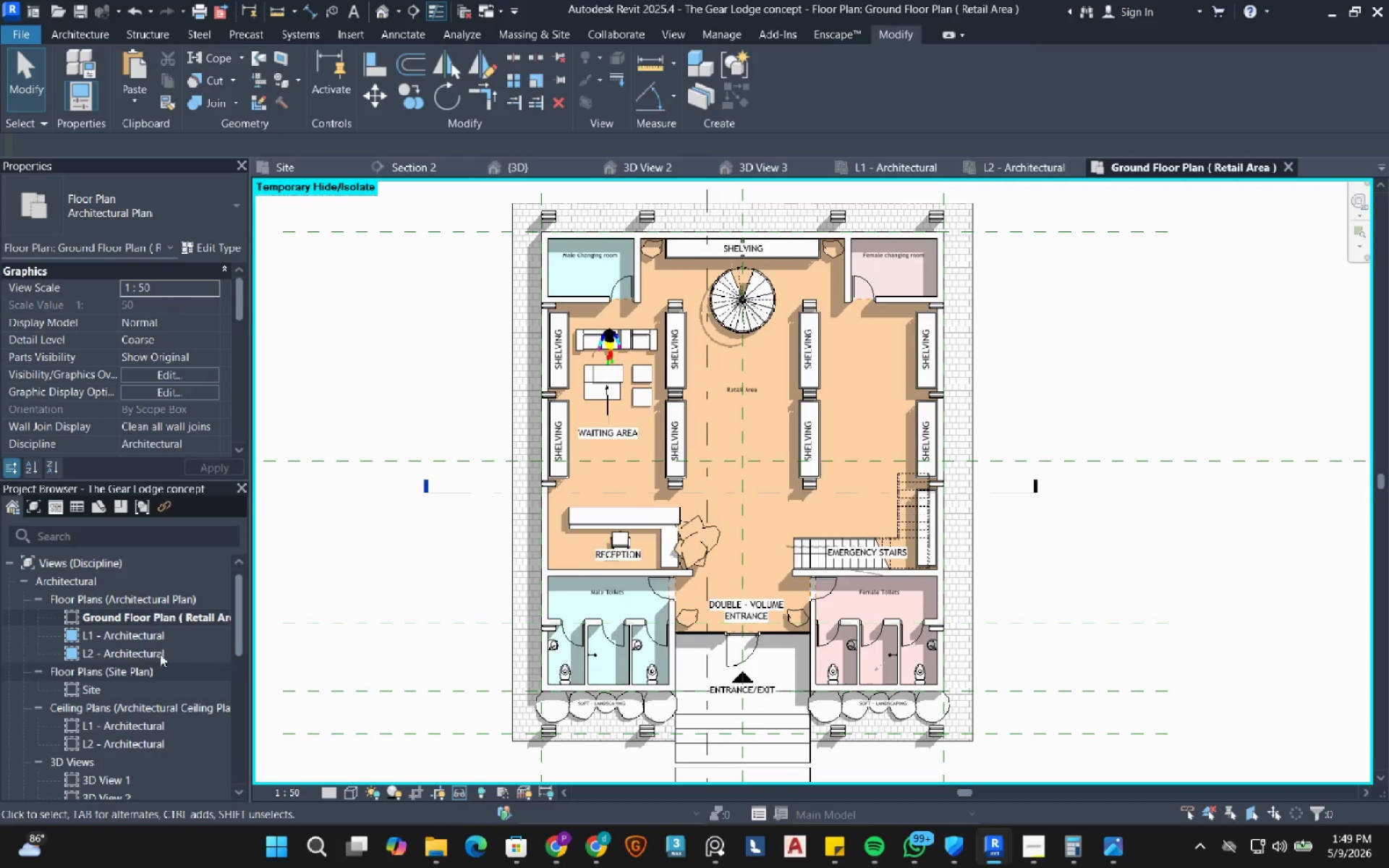 
double_click([149, 653])
 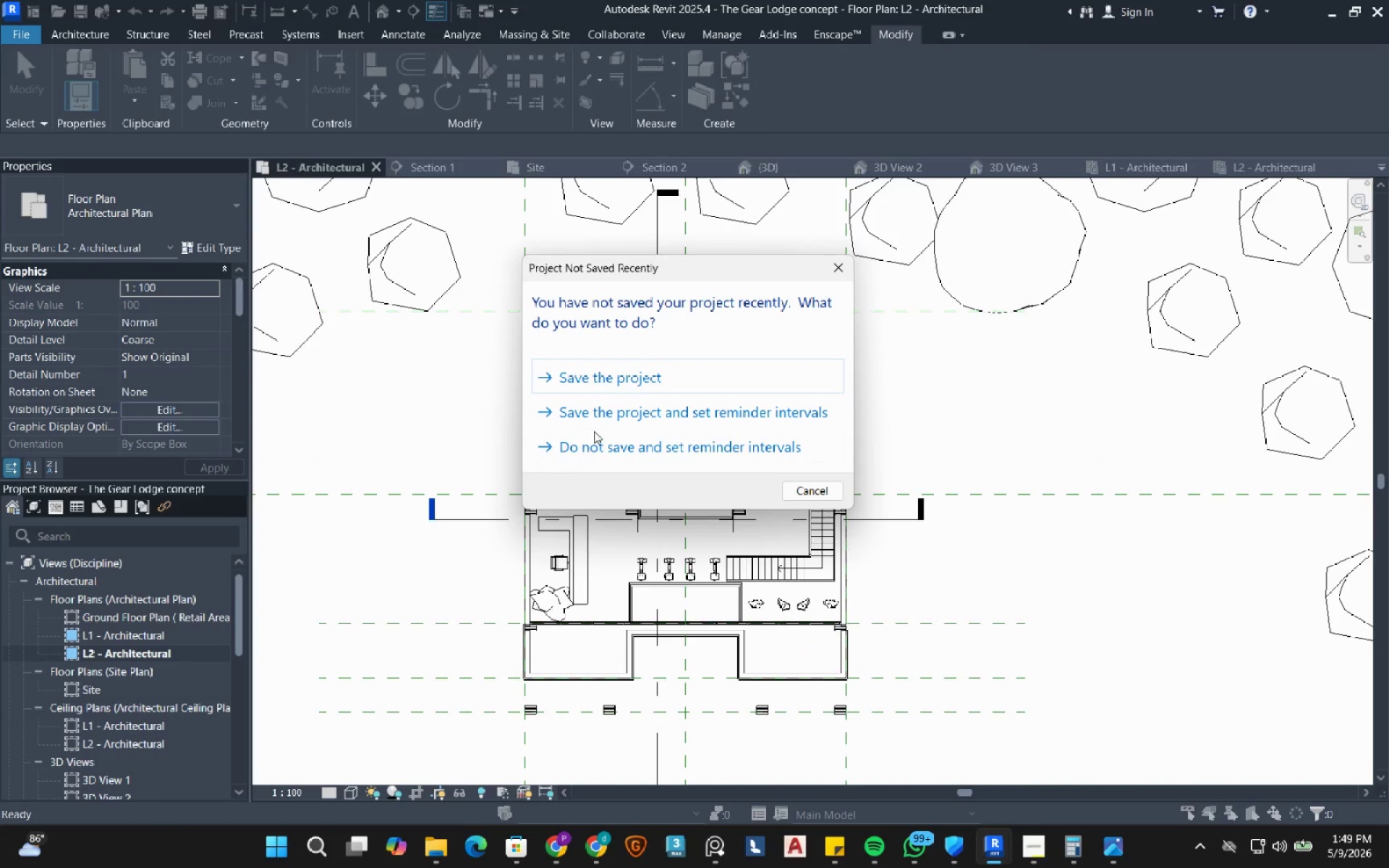 
left_click([626, 380])
 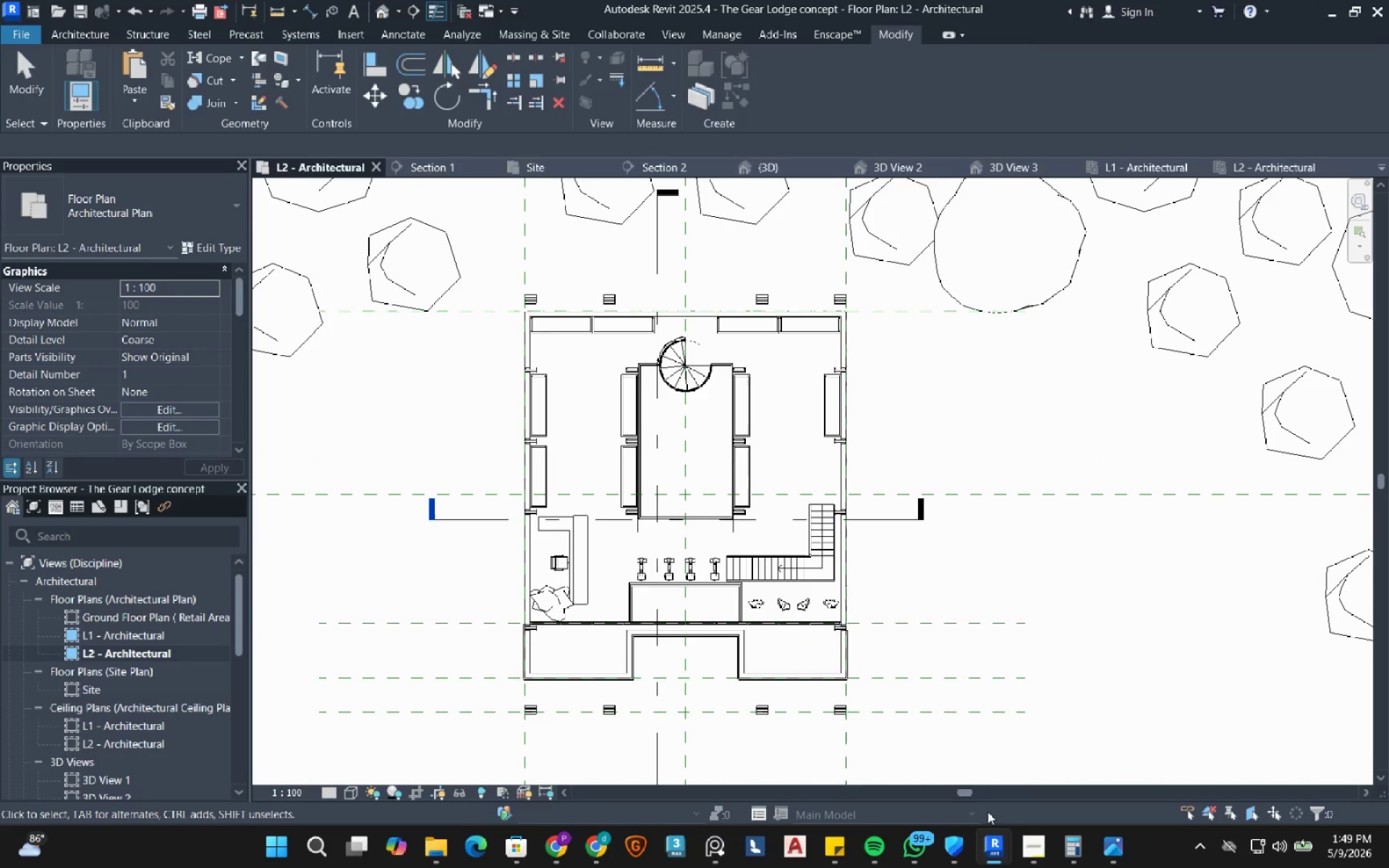 
left_click([875, 838])
 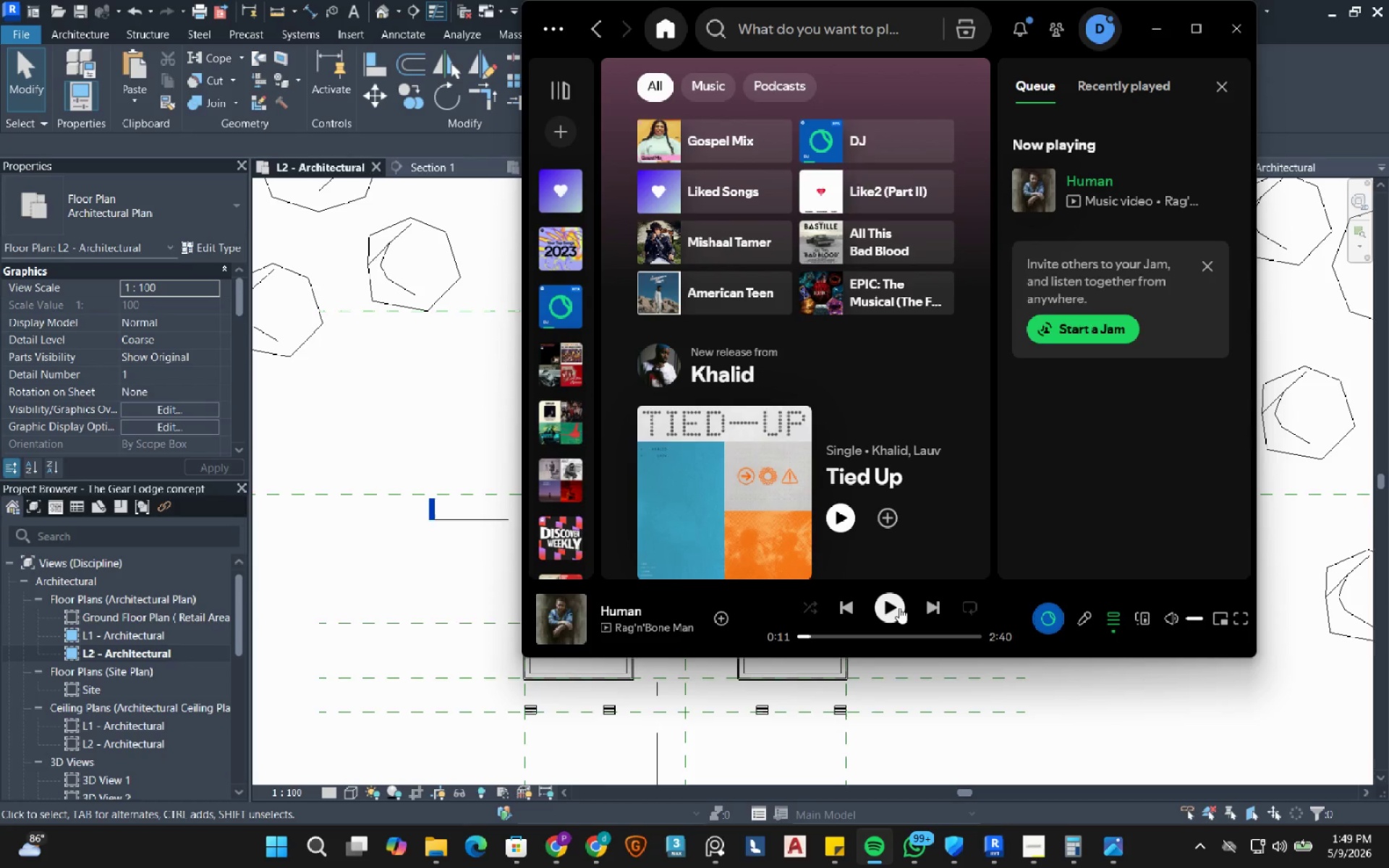 
left_click([899, 608])
 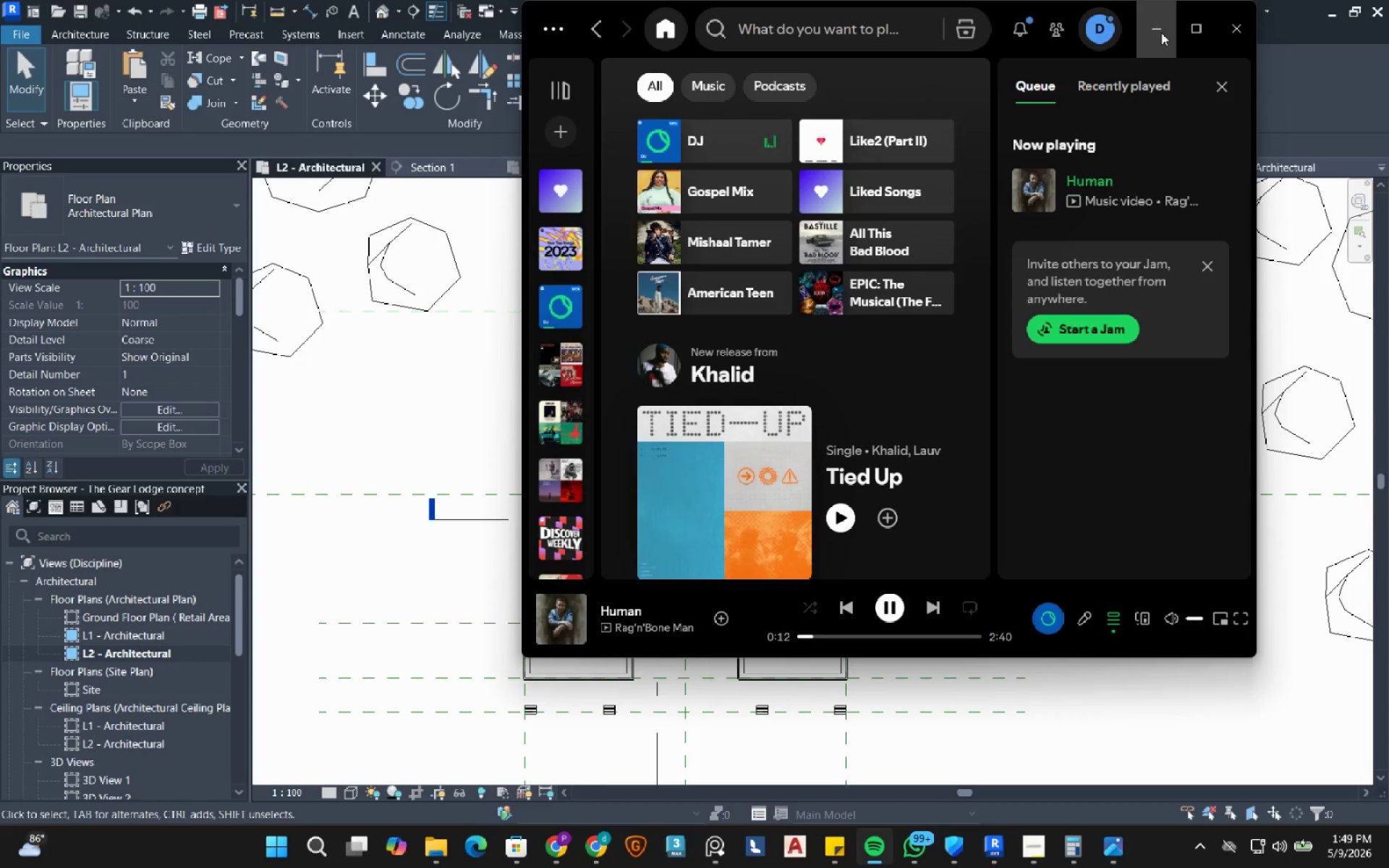 
left_click([1161, 33])
 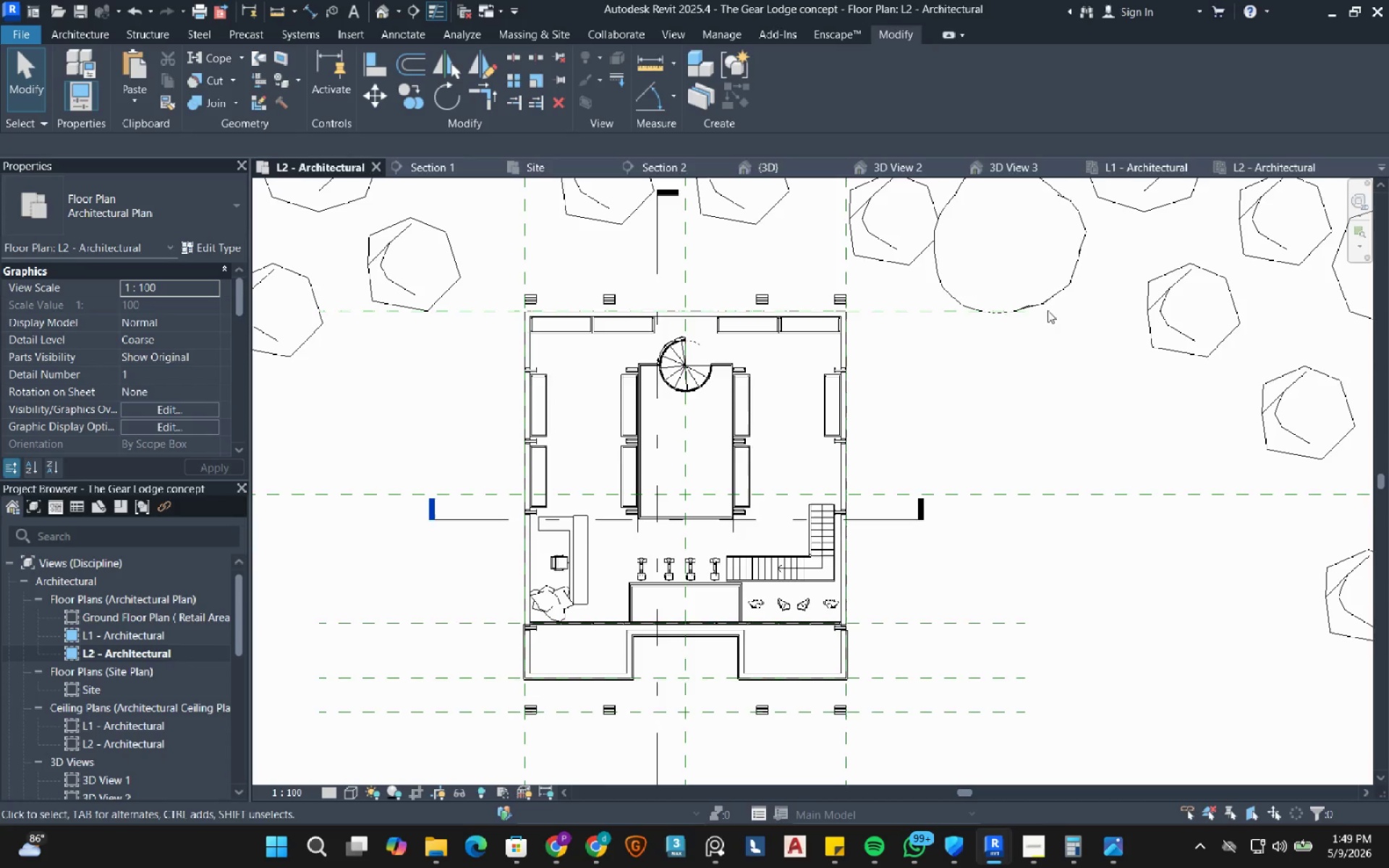 
left_click([950, 232])
 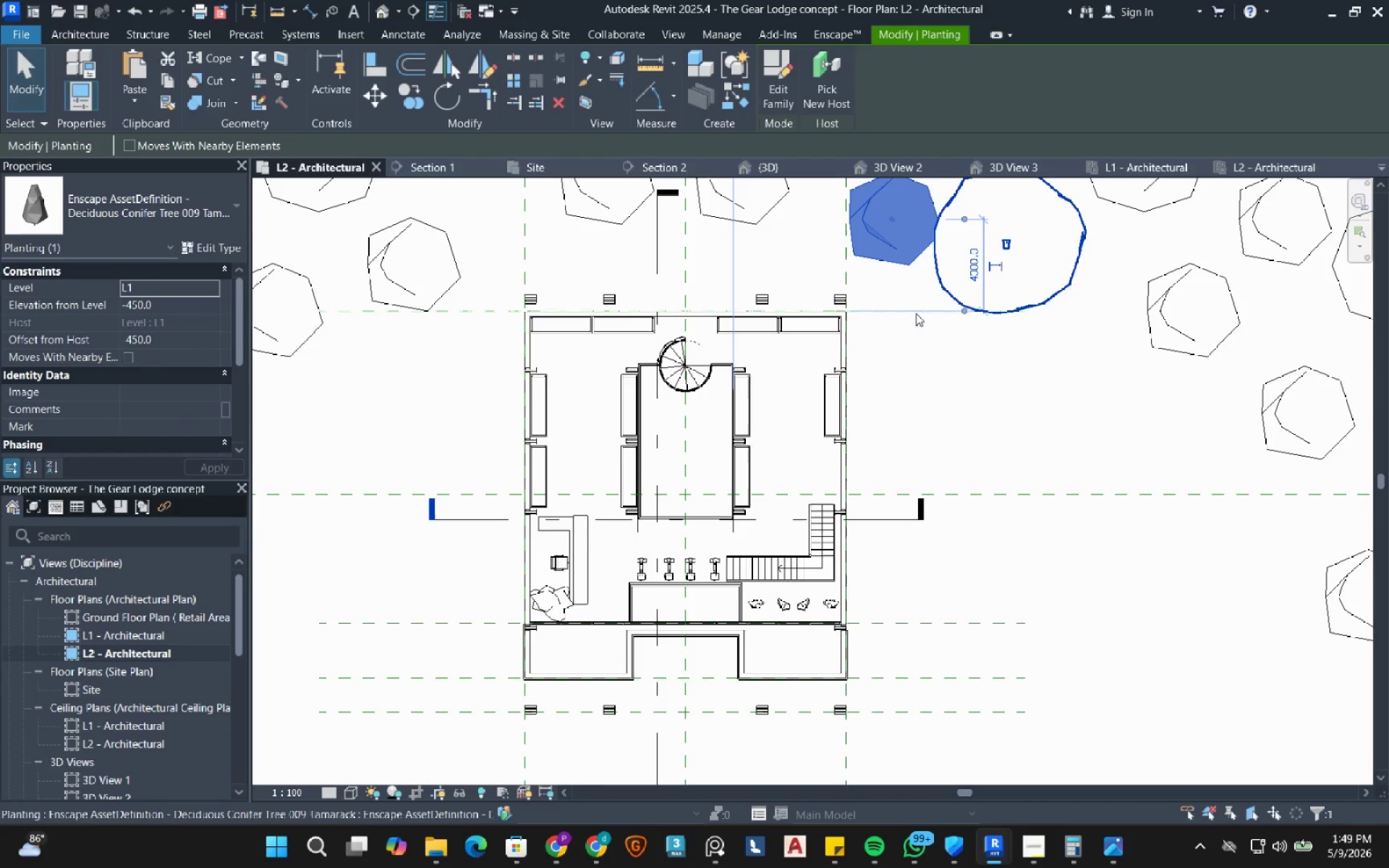 
scroll: coordinate [909, 419], scroll_direction: down, amount: 3.0
 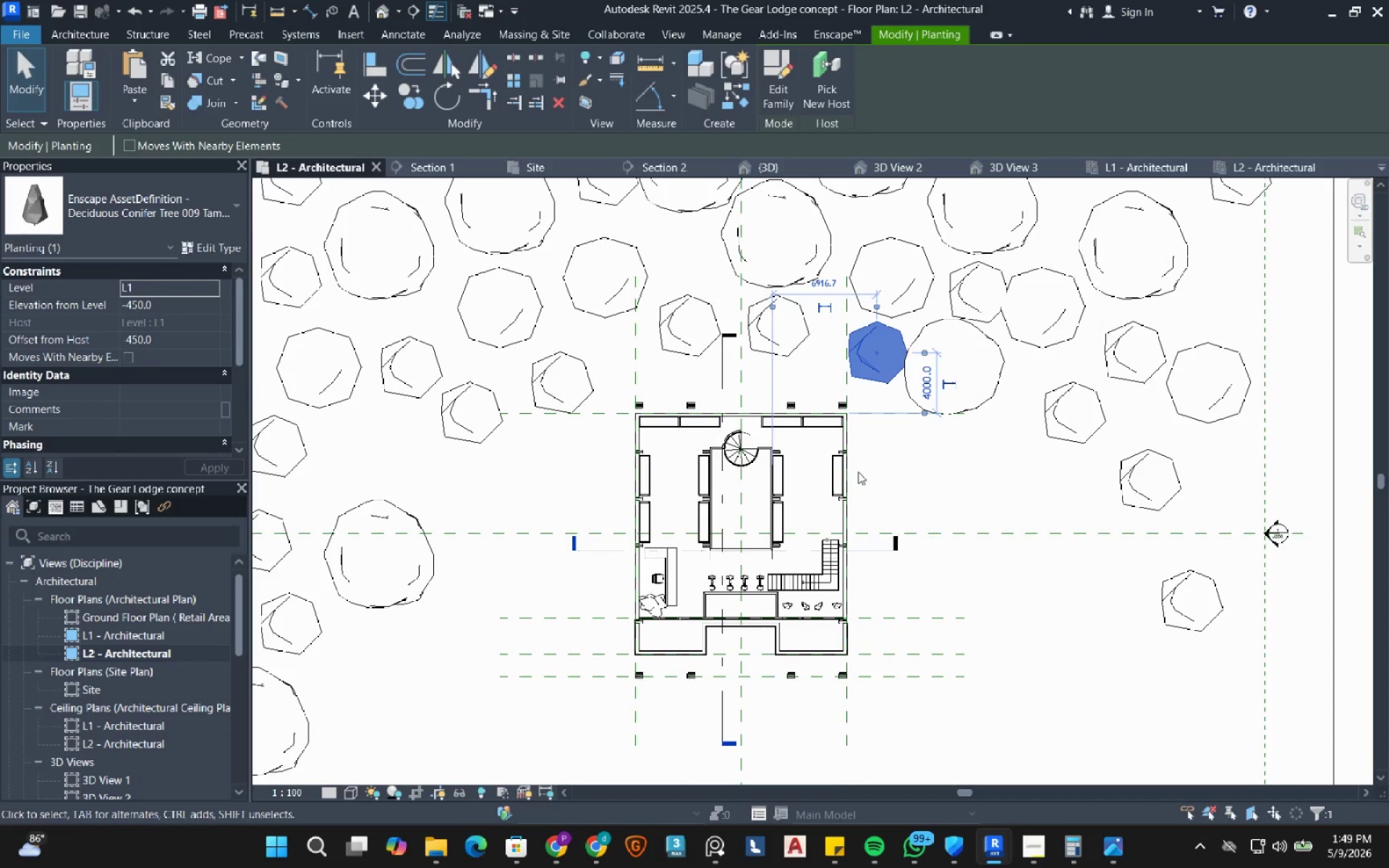 
key(CapsLock)
 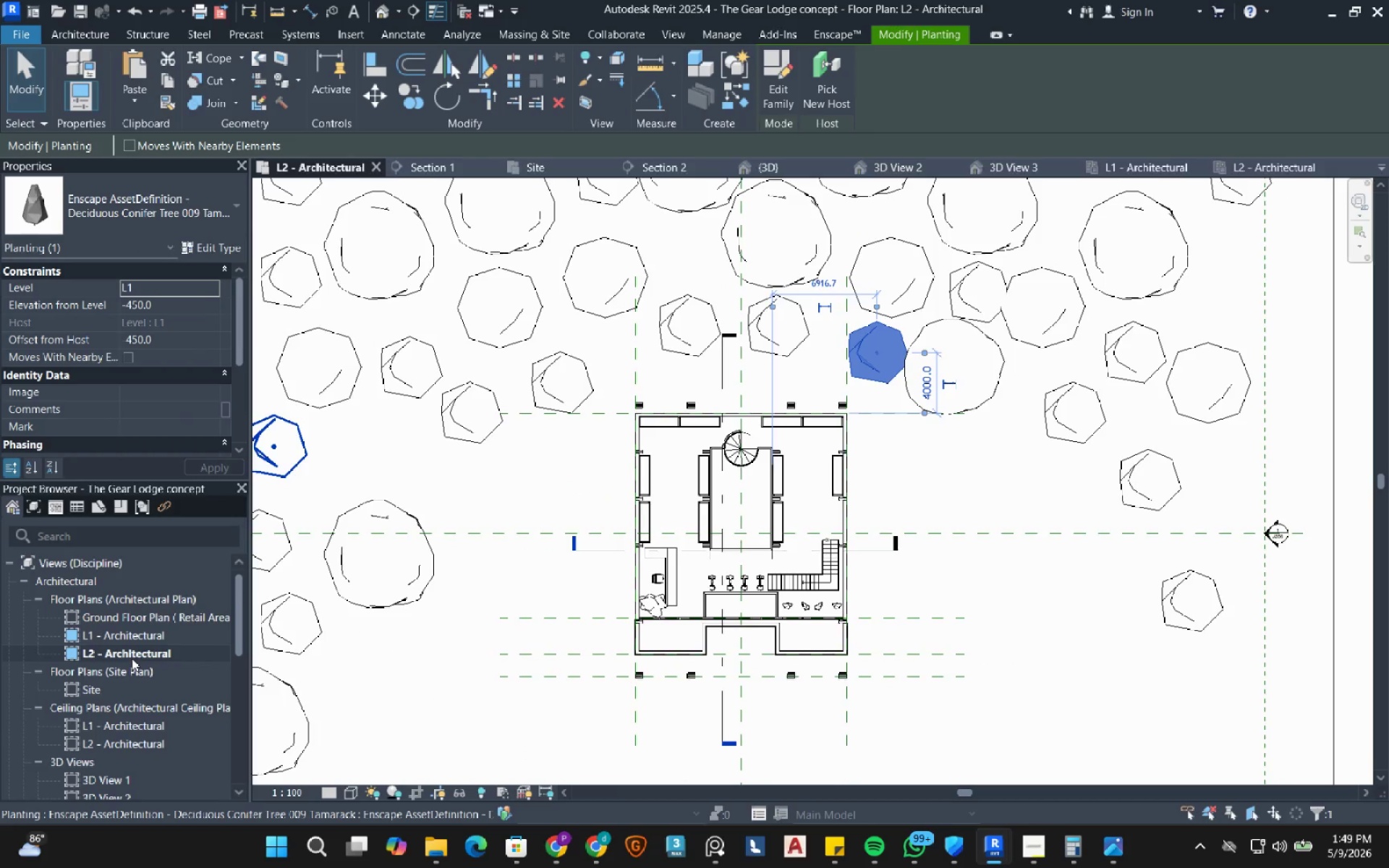 
right_click([132, 658])
 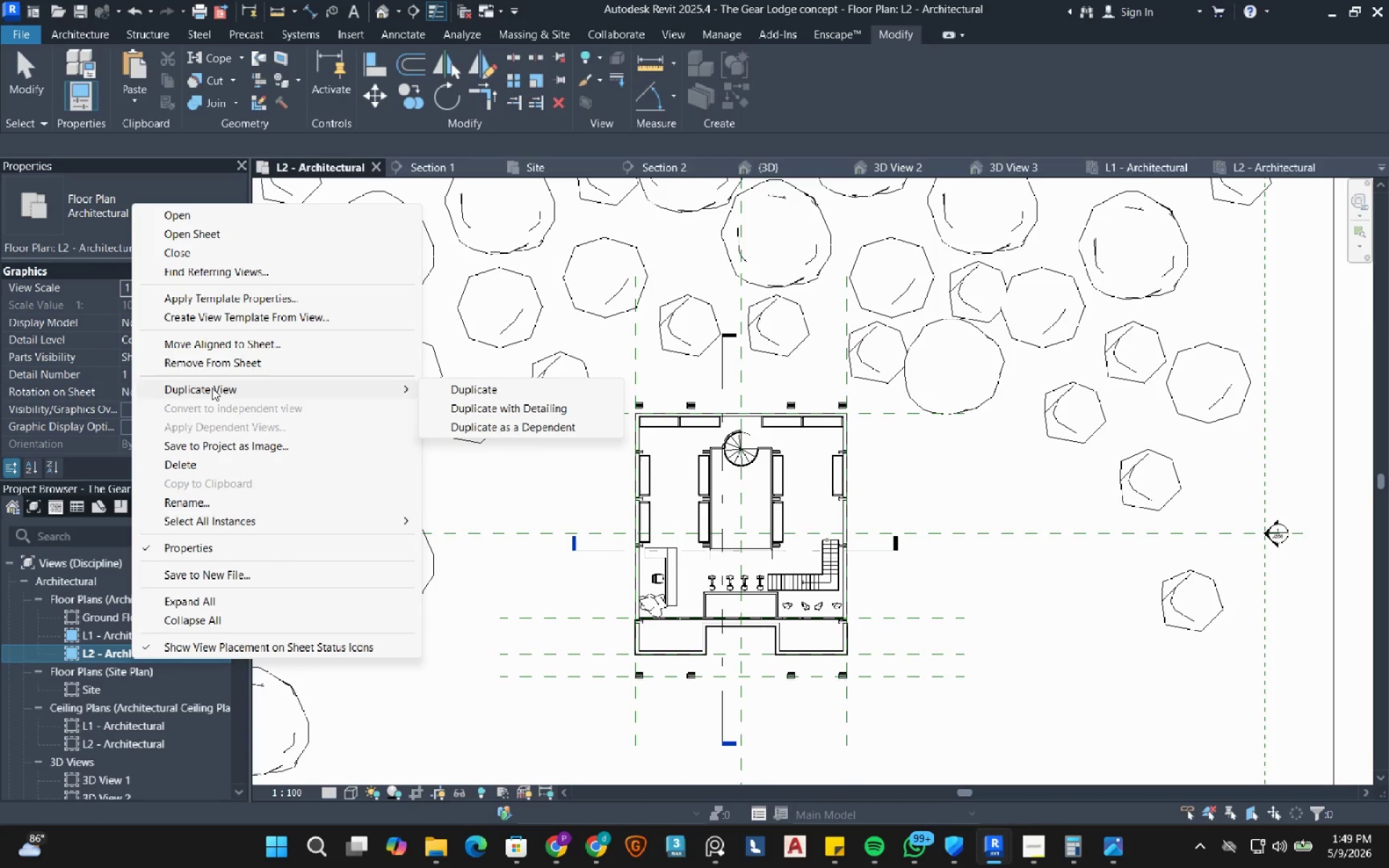 
left_click([454, 407])
 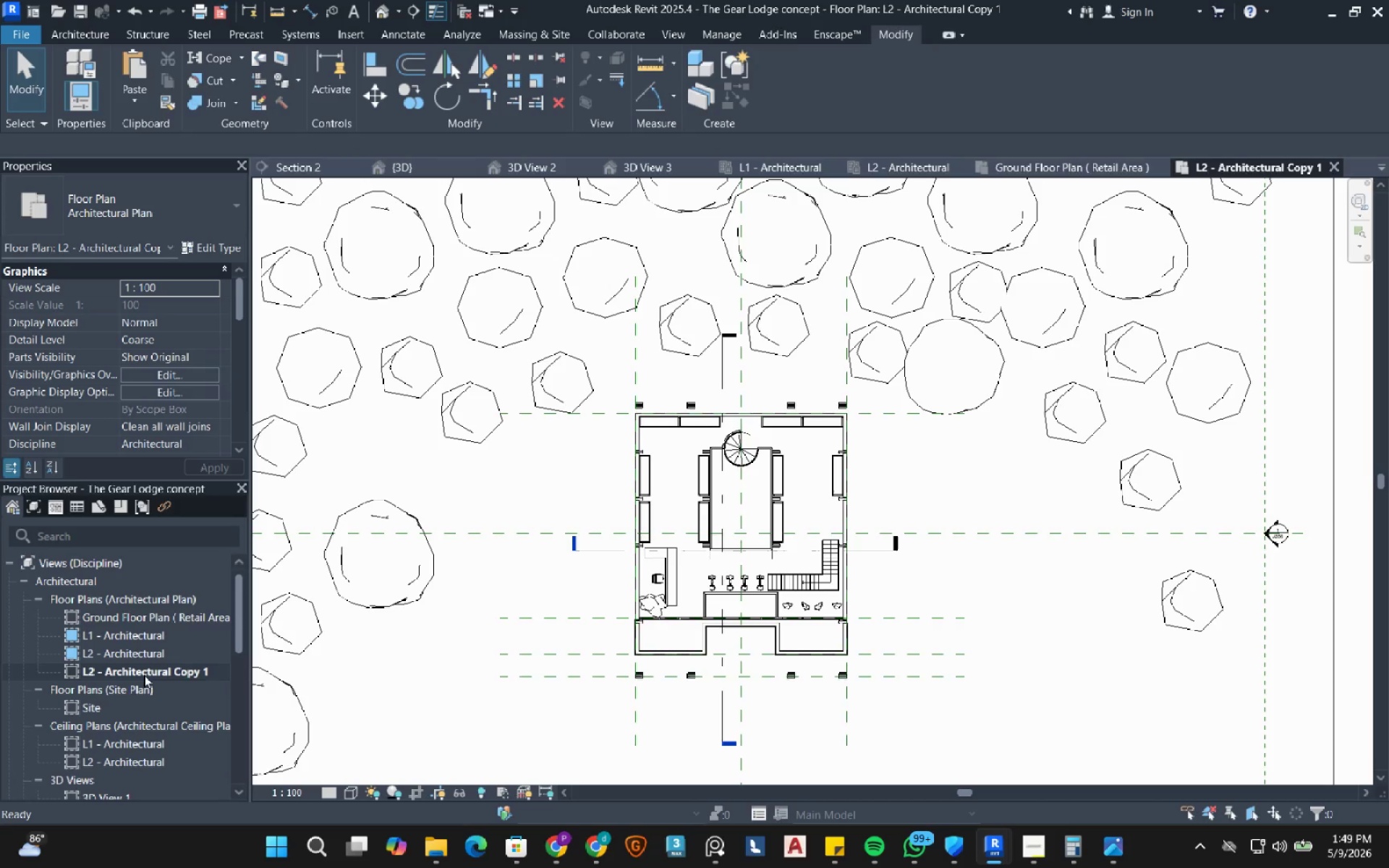 
right_click([144, 675])
 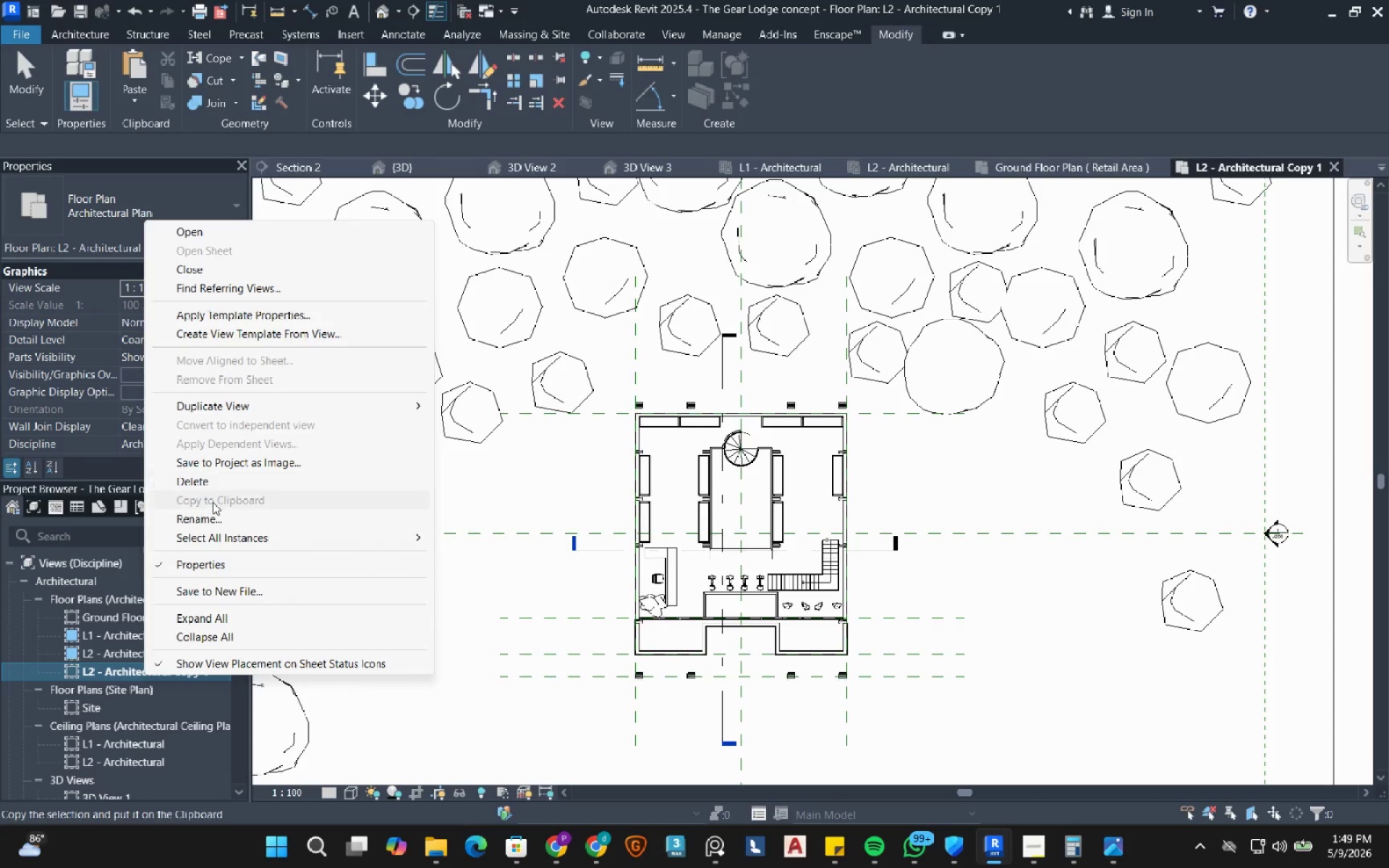 
left_click([205, 520])
 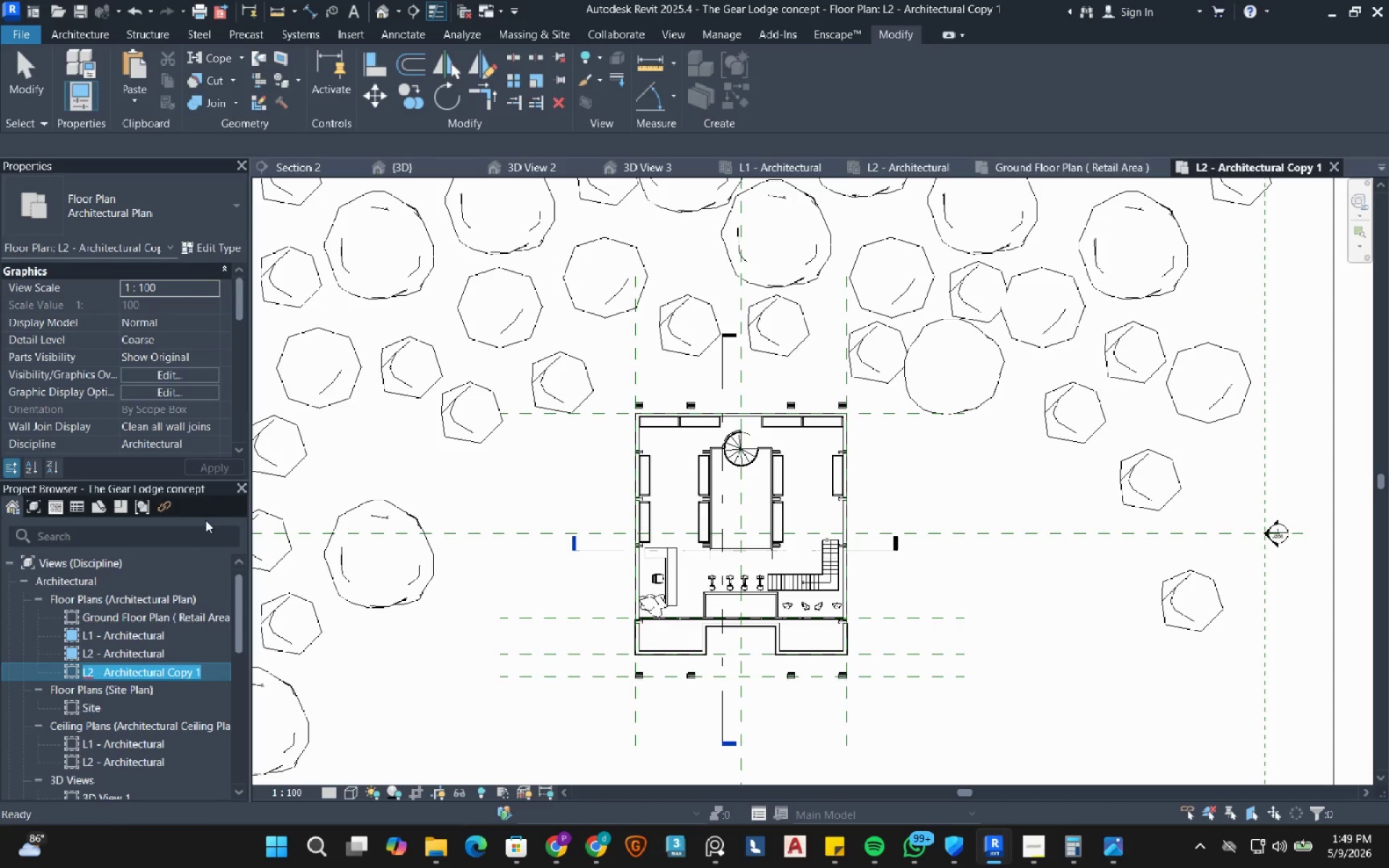 
type(First Floor Plan ( Loft ))
 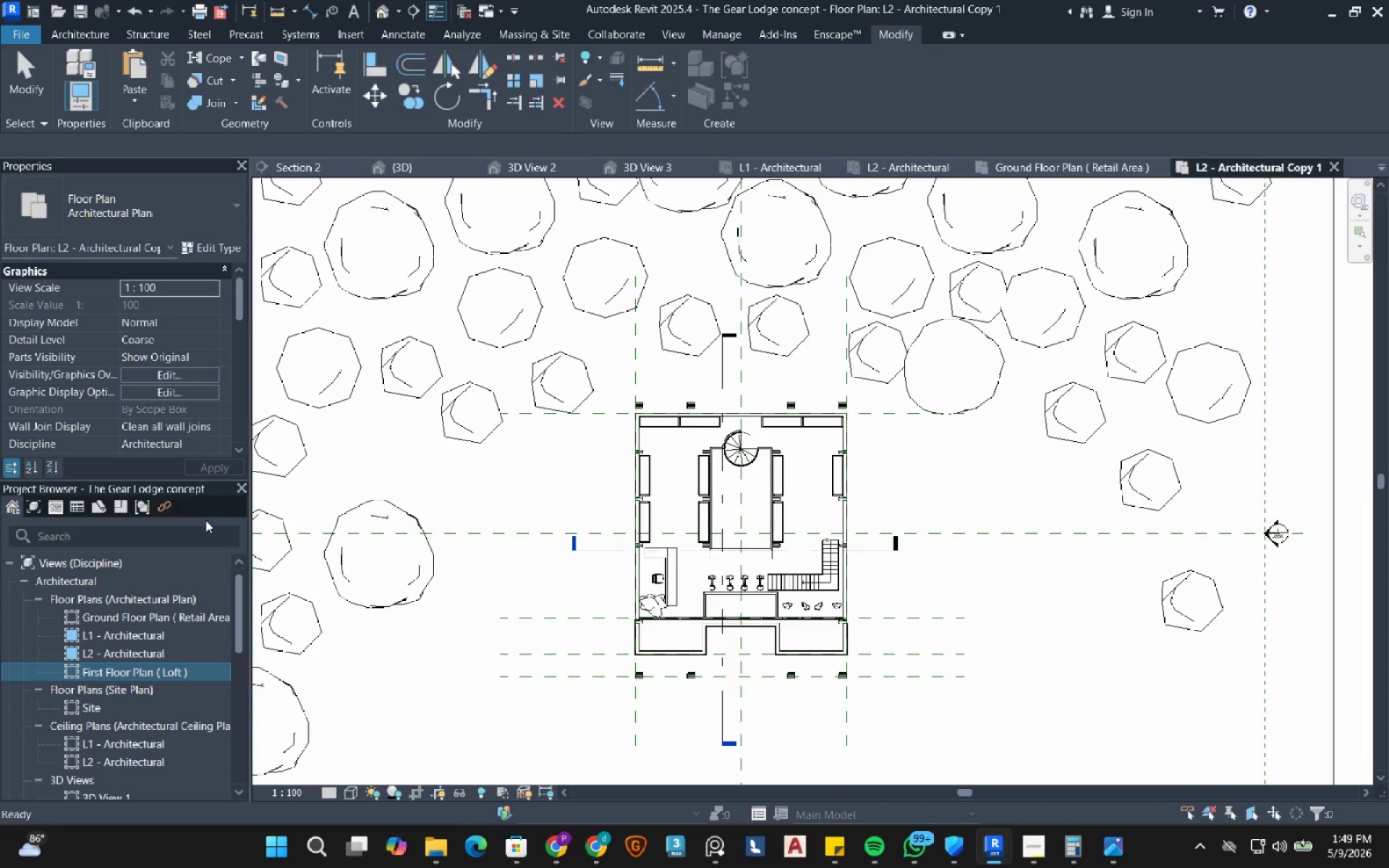 